 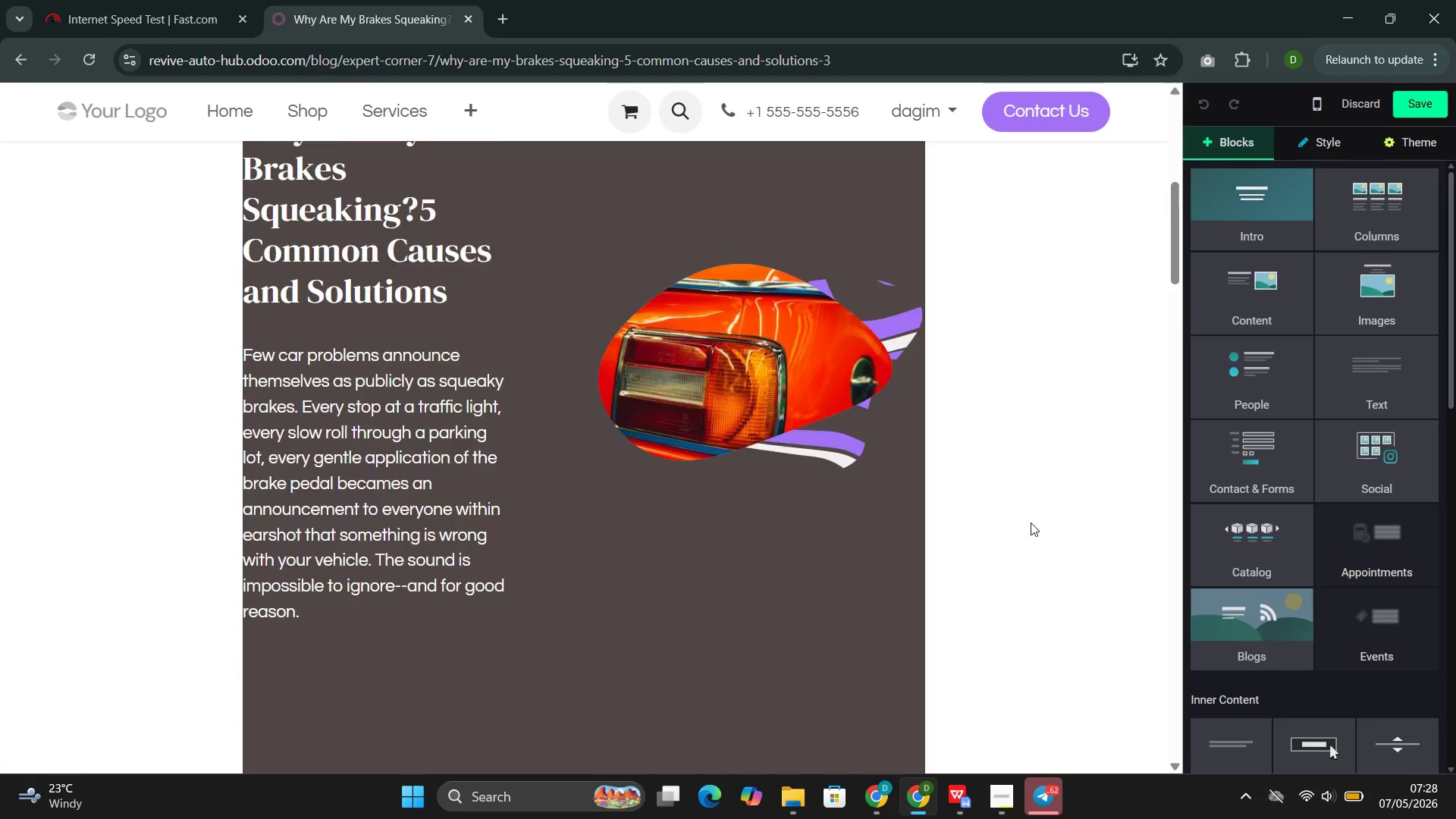 
left_click([627, 438])
 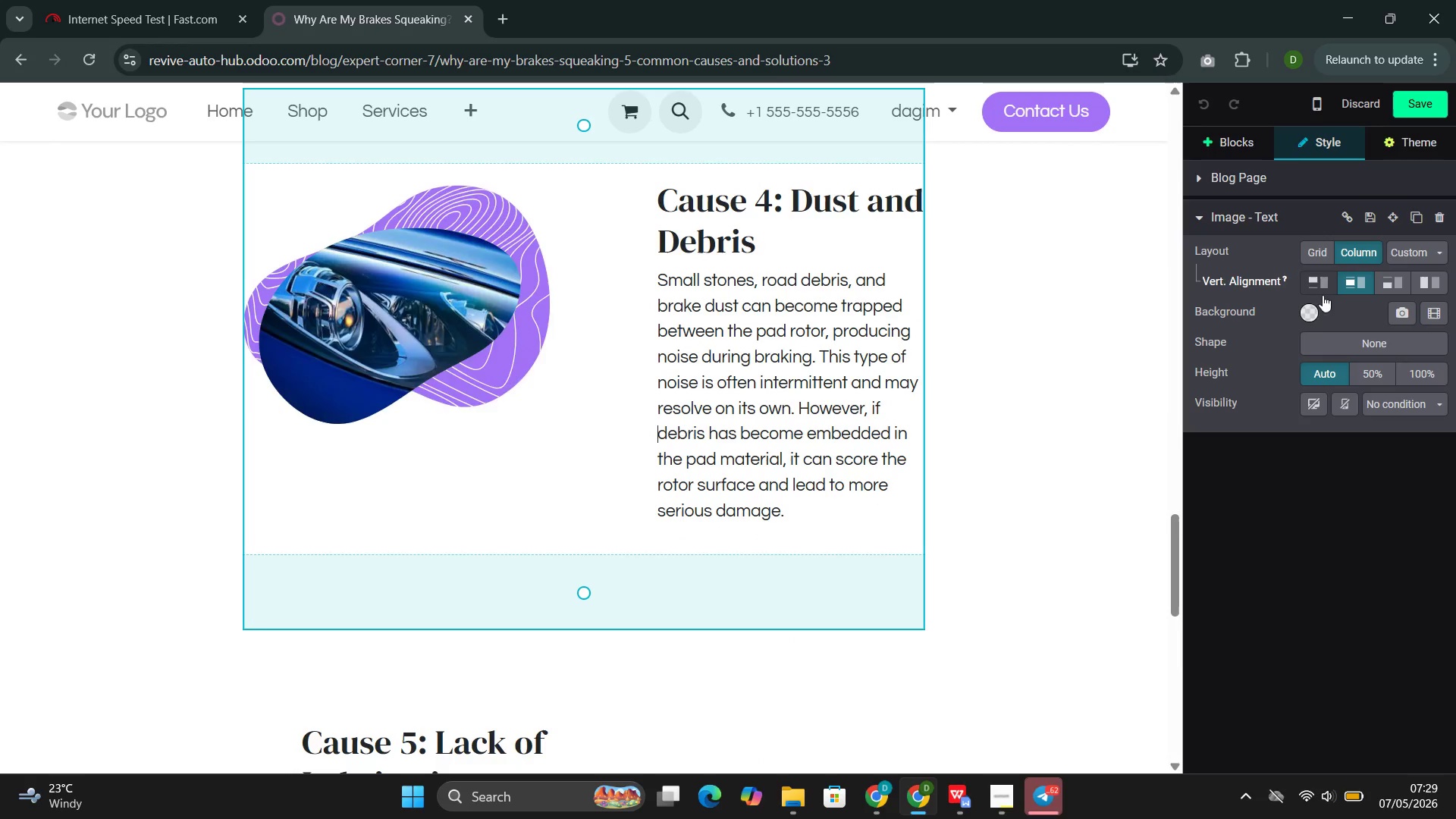 
left_click([1307, 316])
 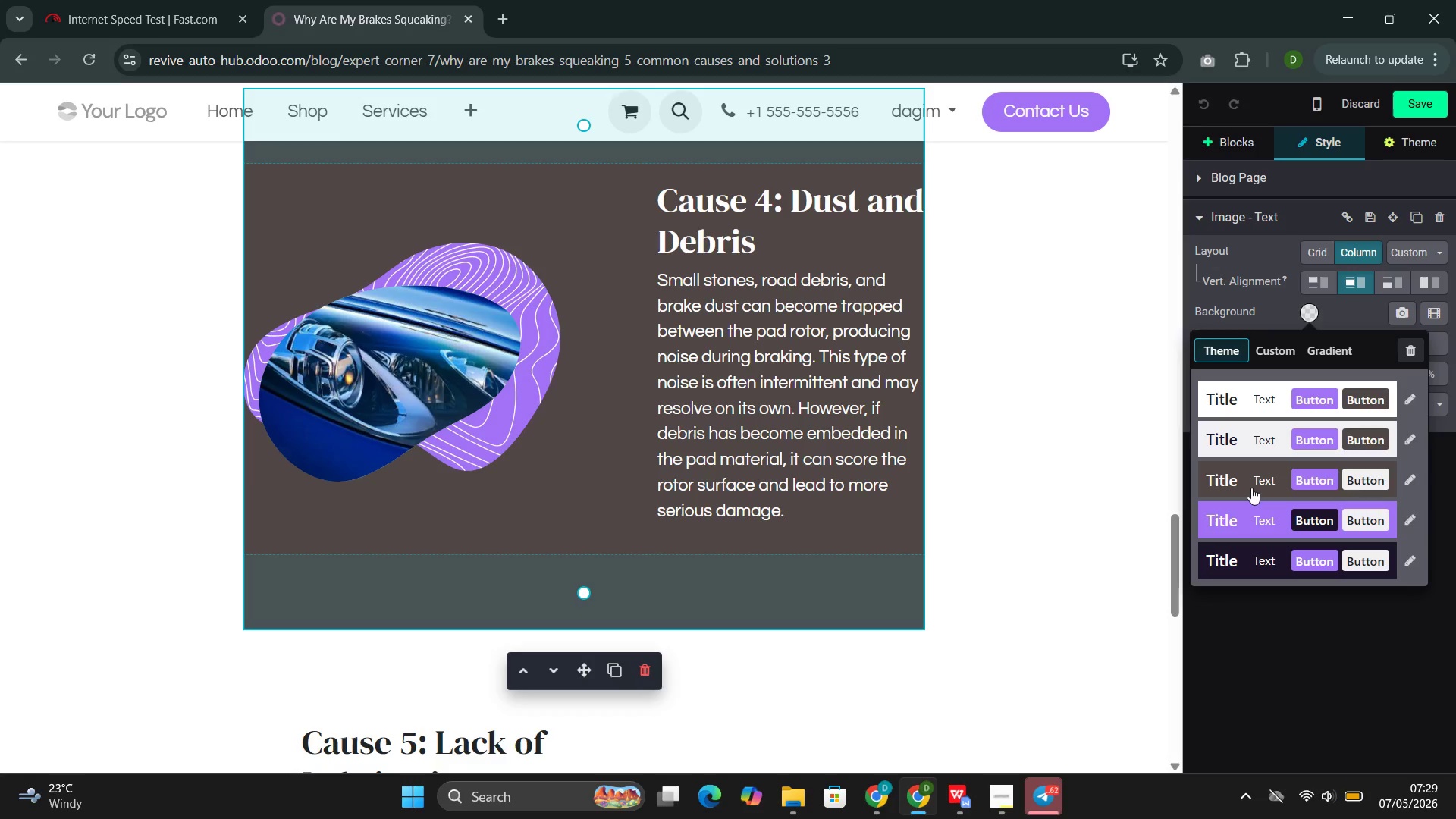 
left_click([1251, 487])
 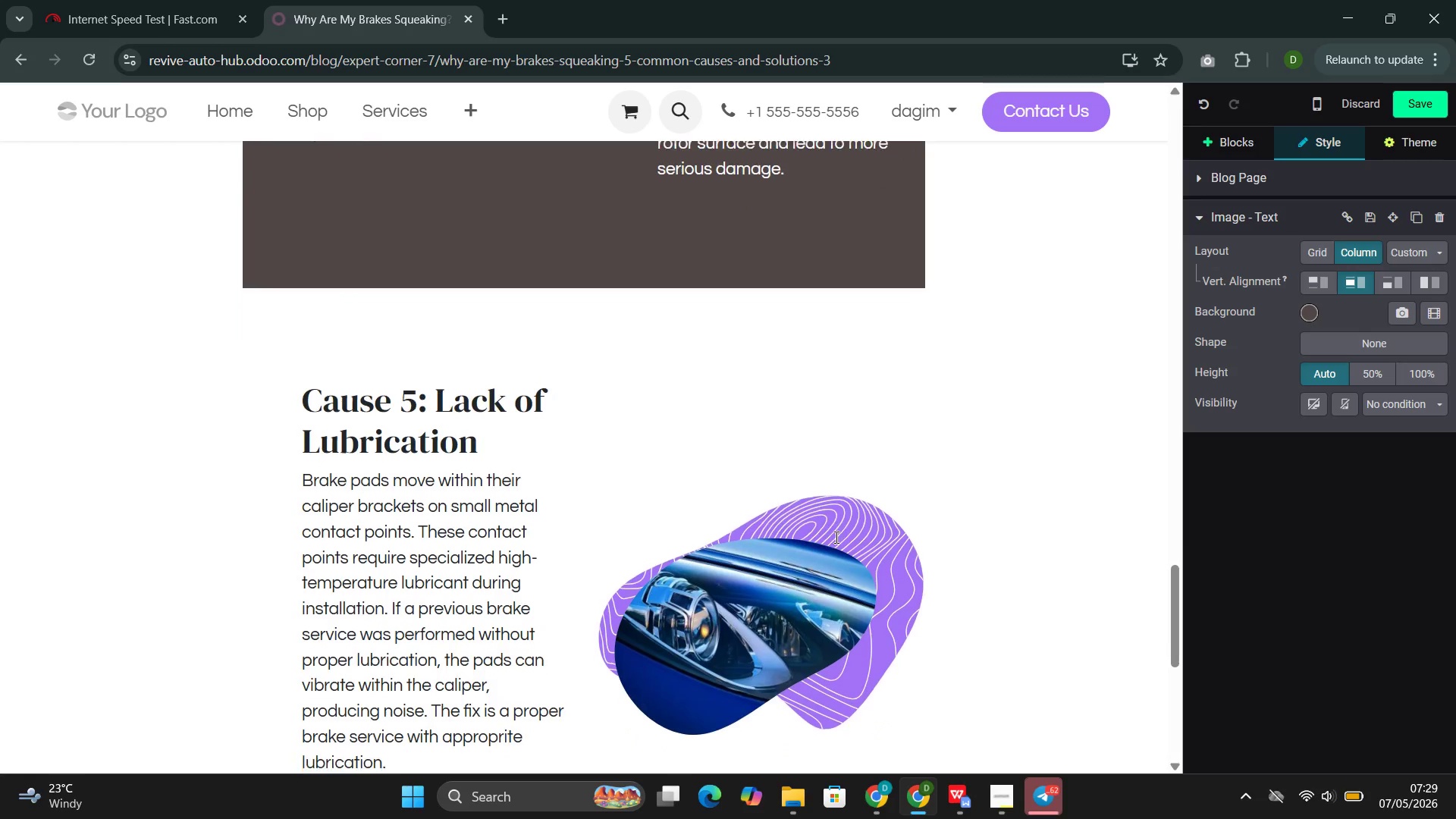 
left_click([745, 398])
 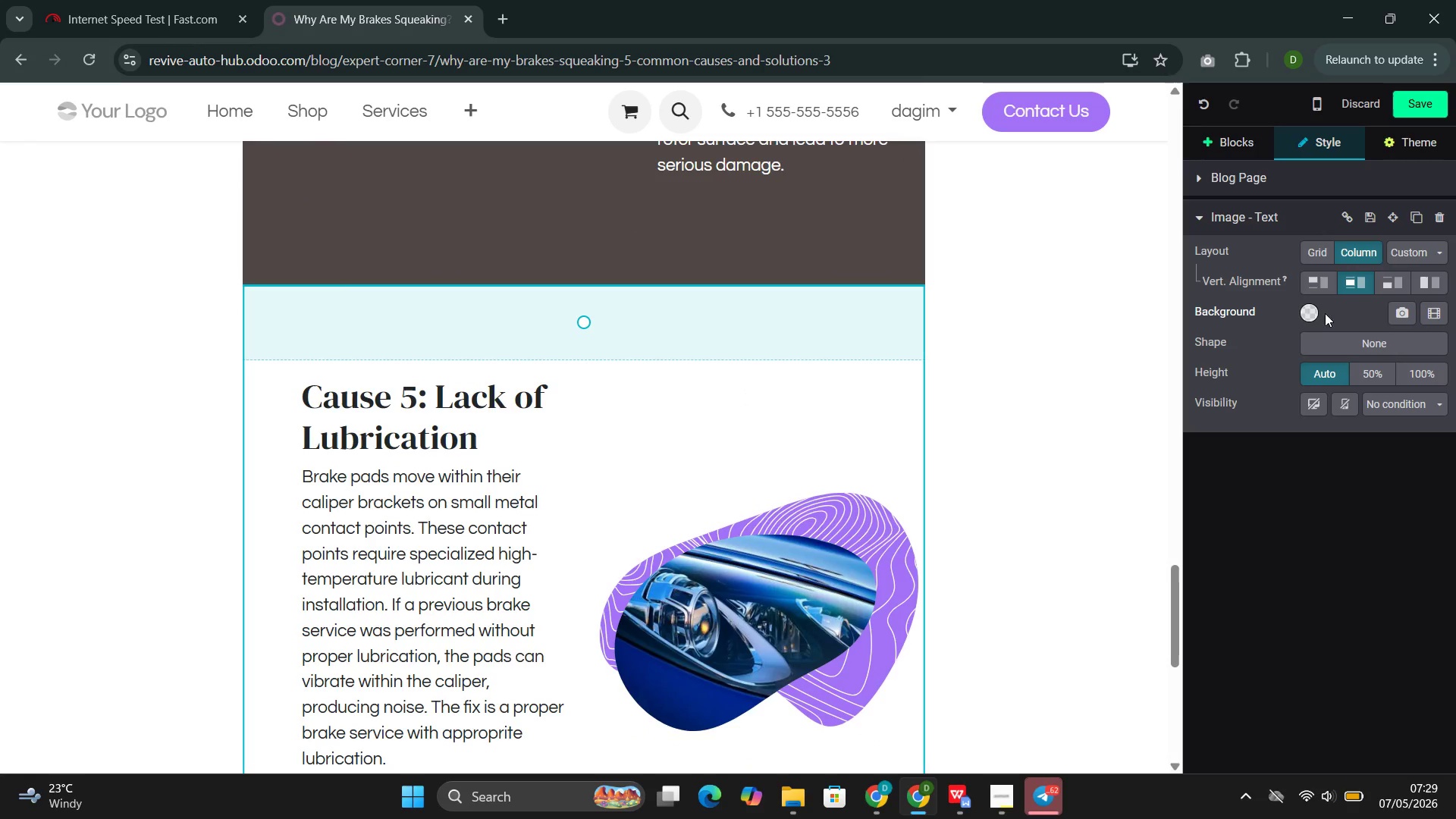 
left_click([1308, 315])
 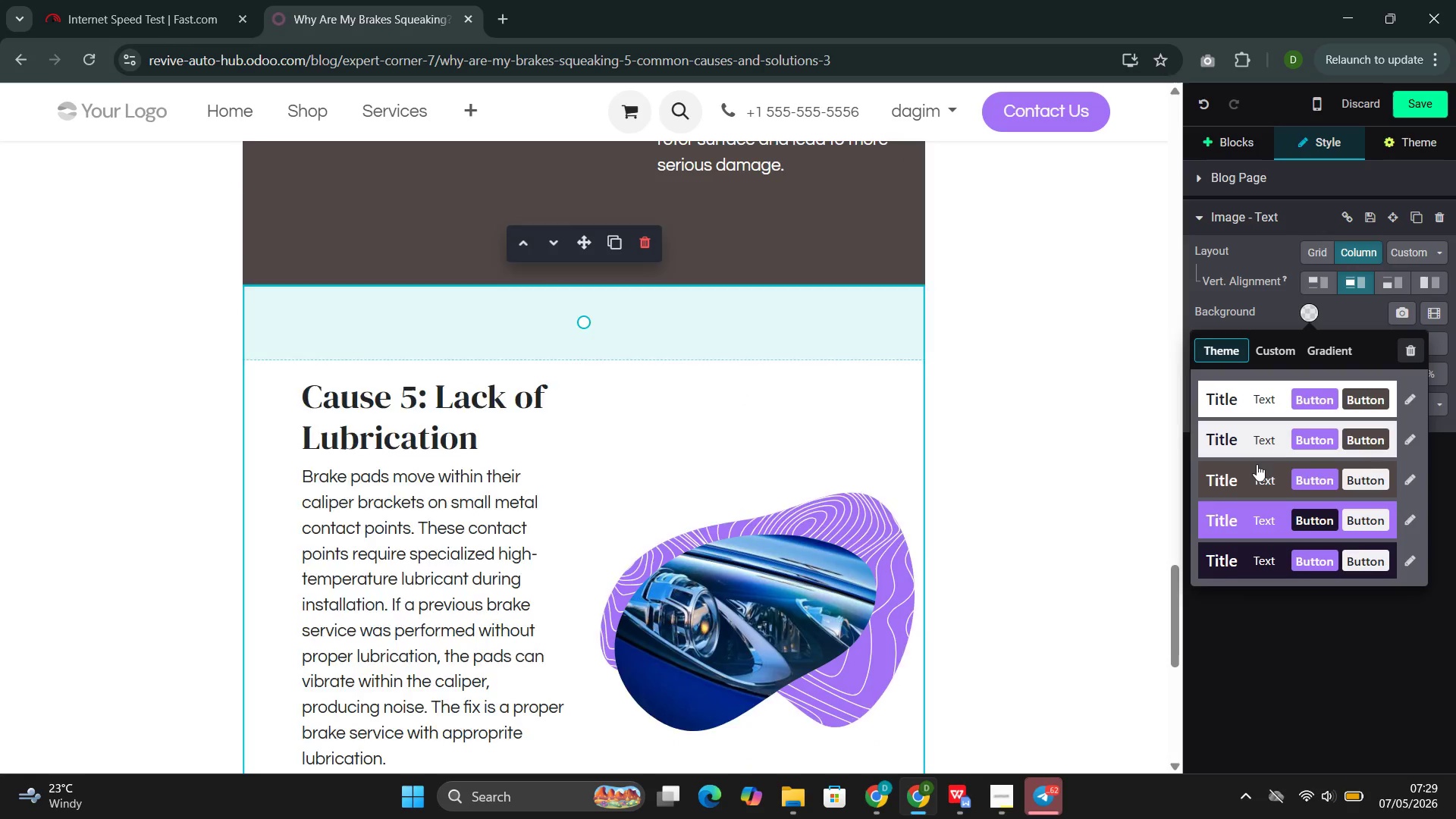 
left_click([1255, 474])
 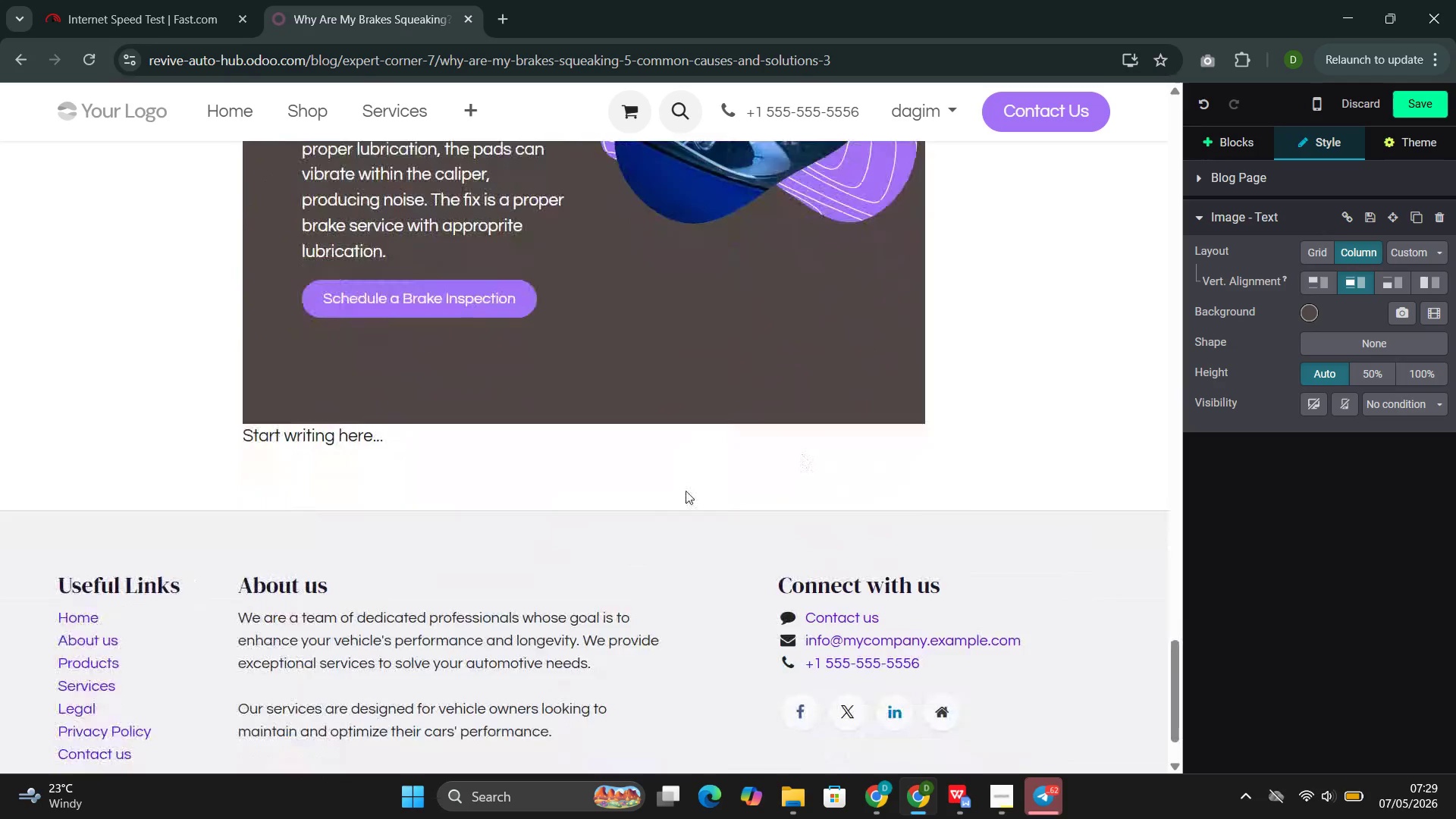 
wait(5.2)
 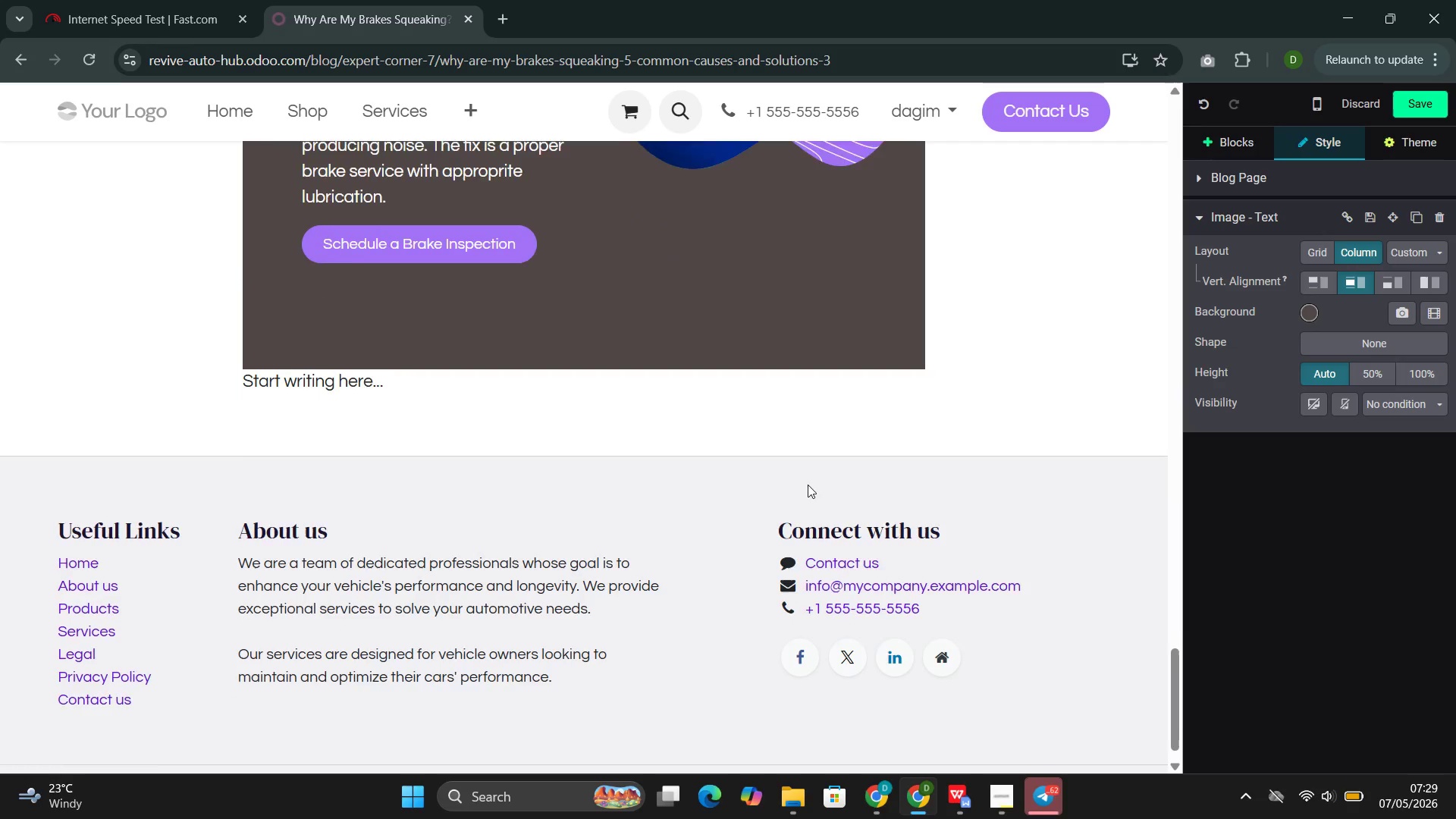 
double_click([337, 355])
 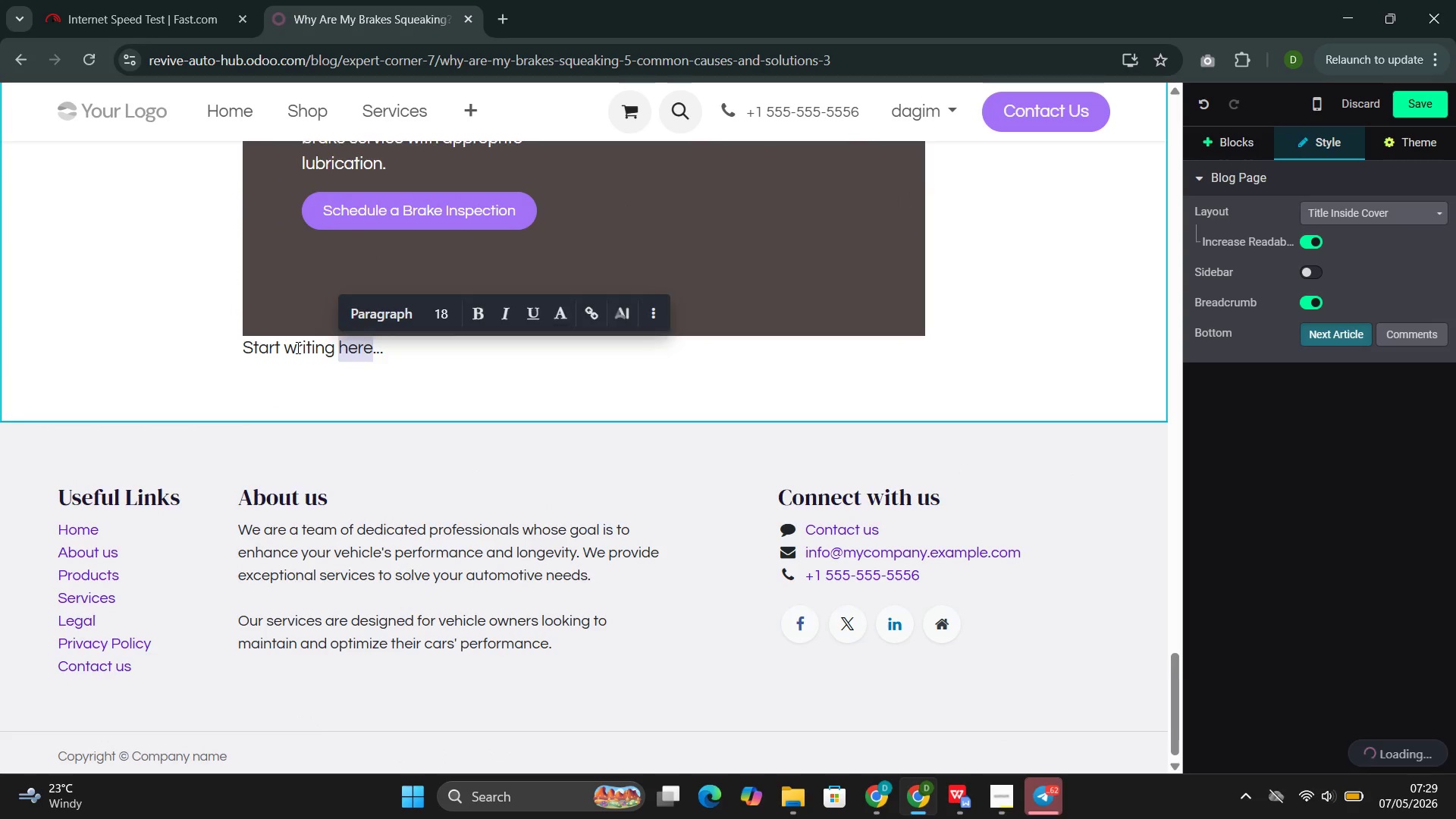 
double_click([297, 347])
 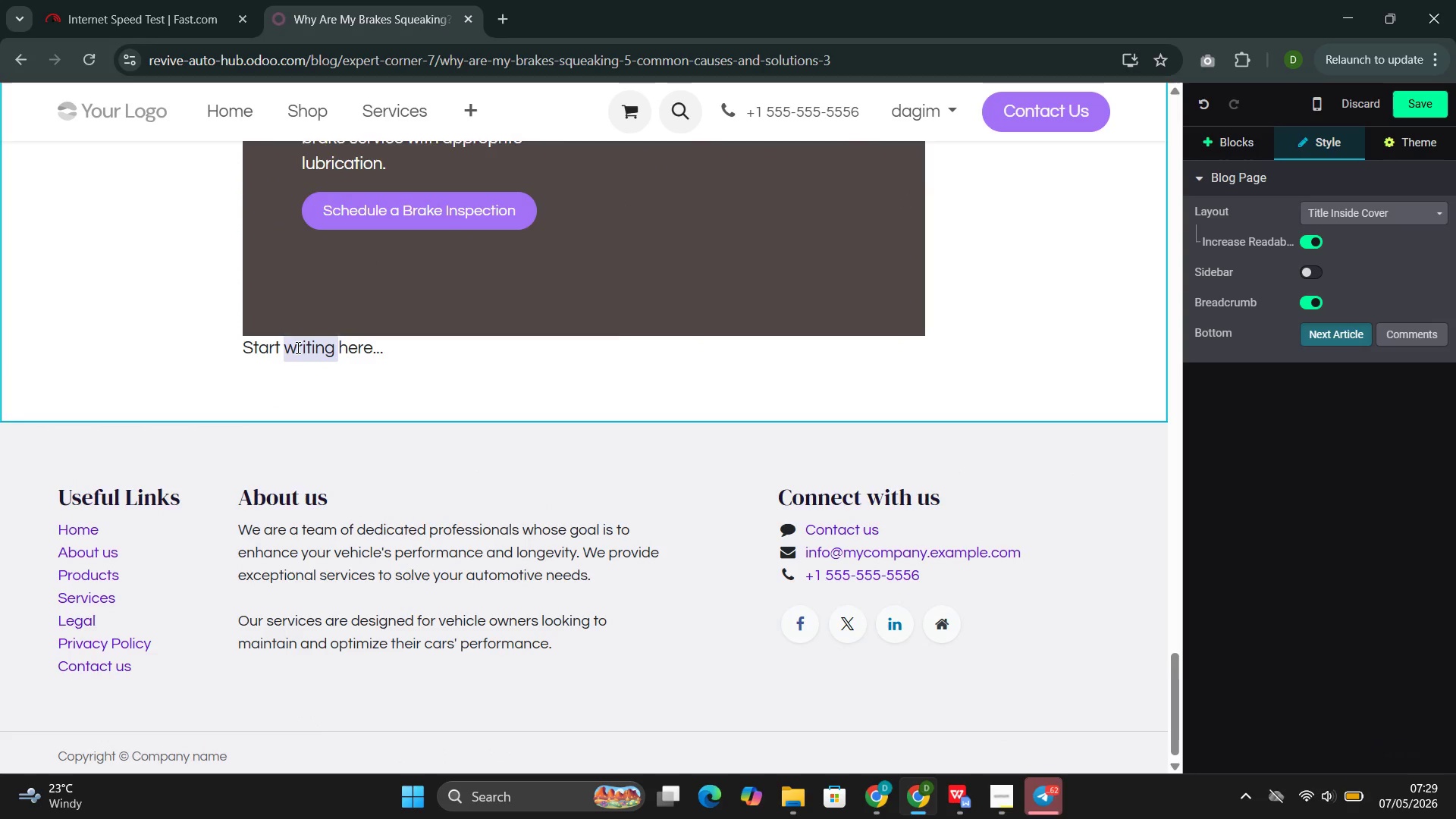 
triple_click([297, 347])
 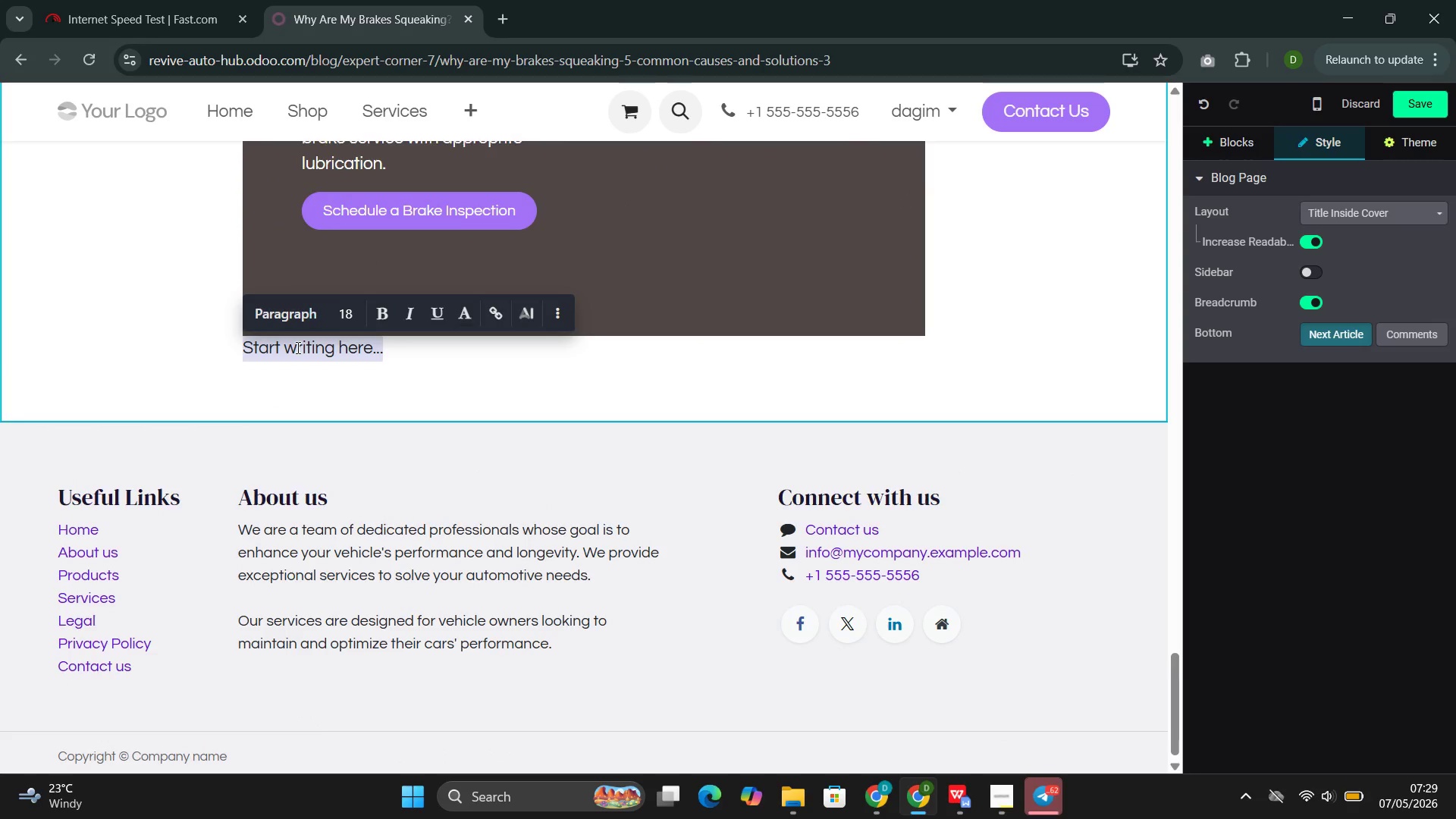 
key(Backspace)
 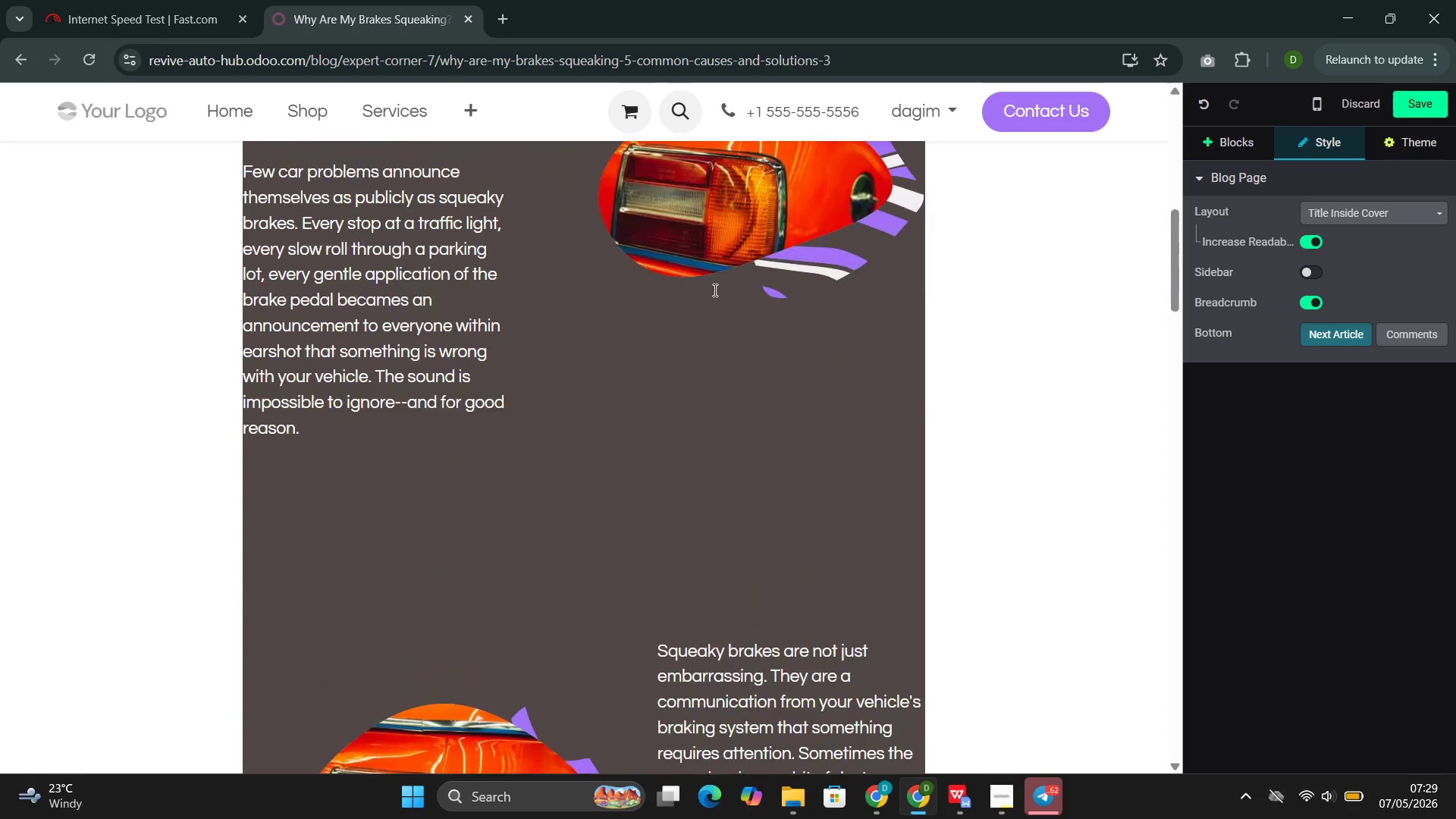 
wait(10.94)
 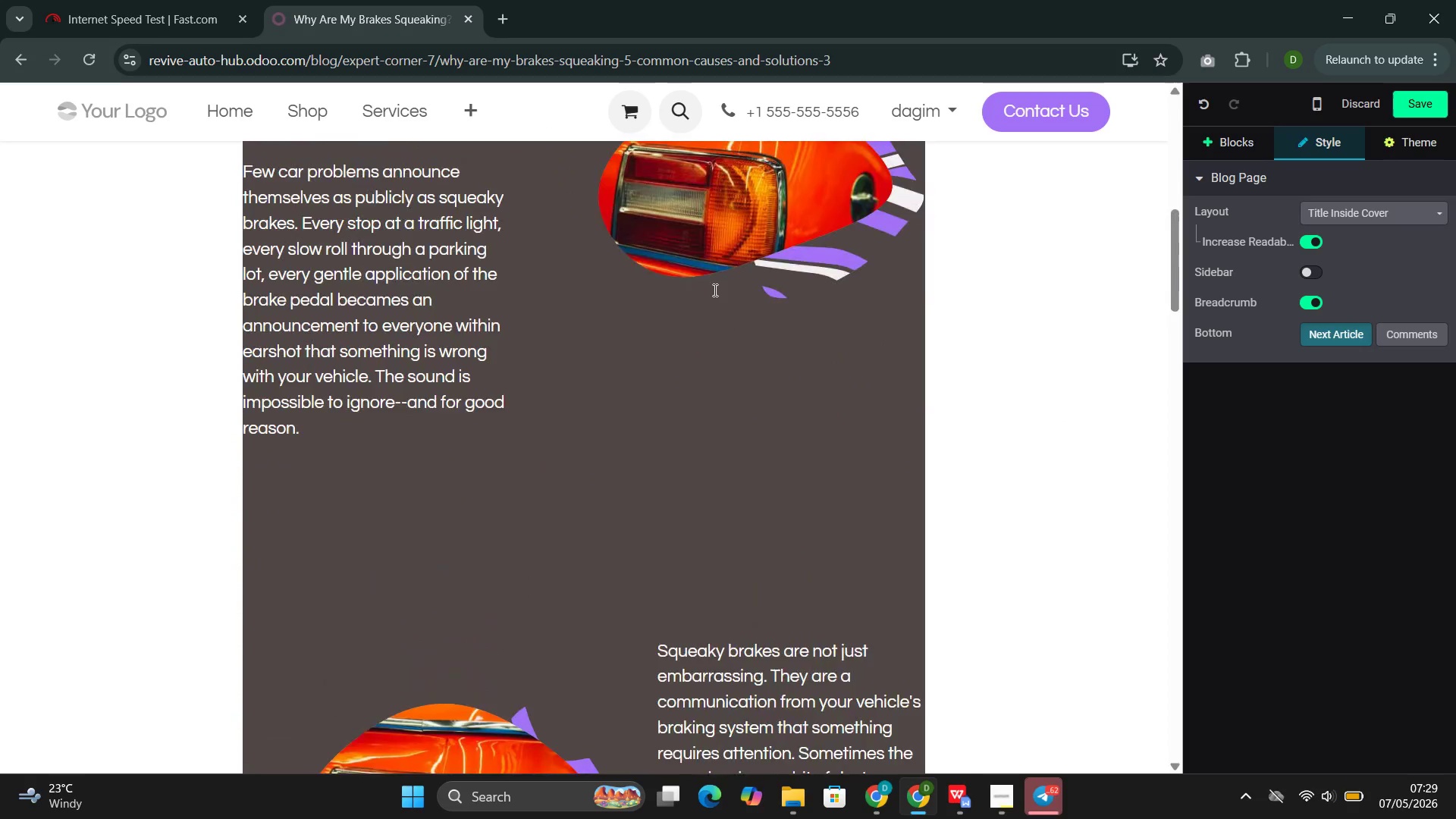 
left_click([1414, 104])
 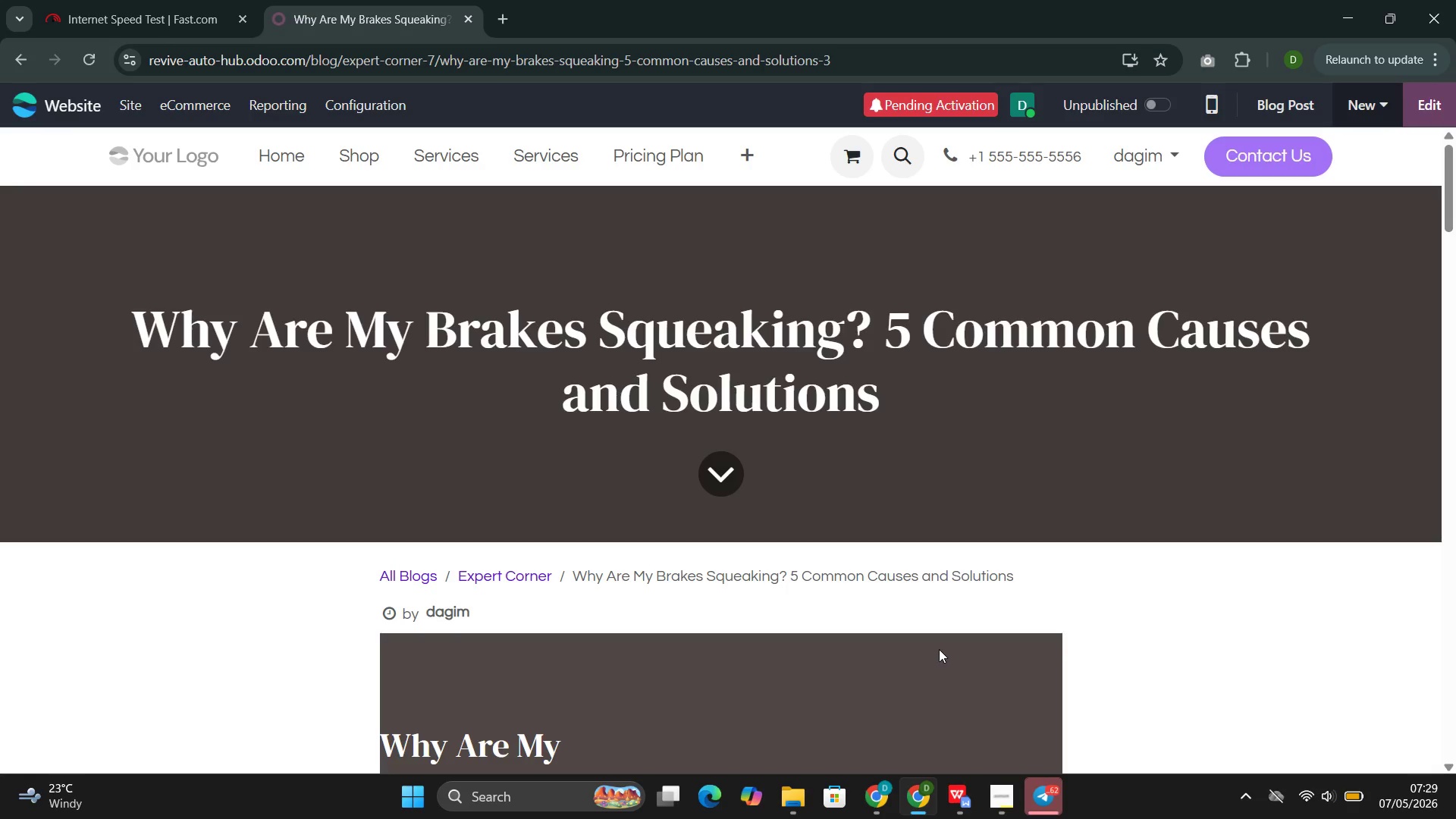 
wait(7.17)
 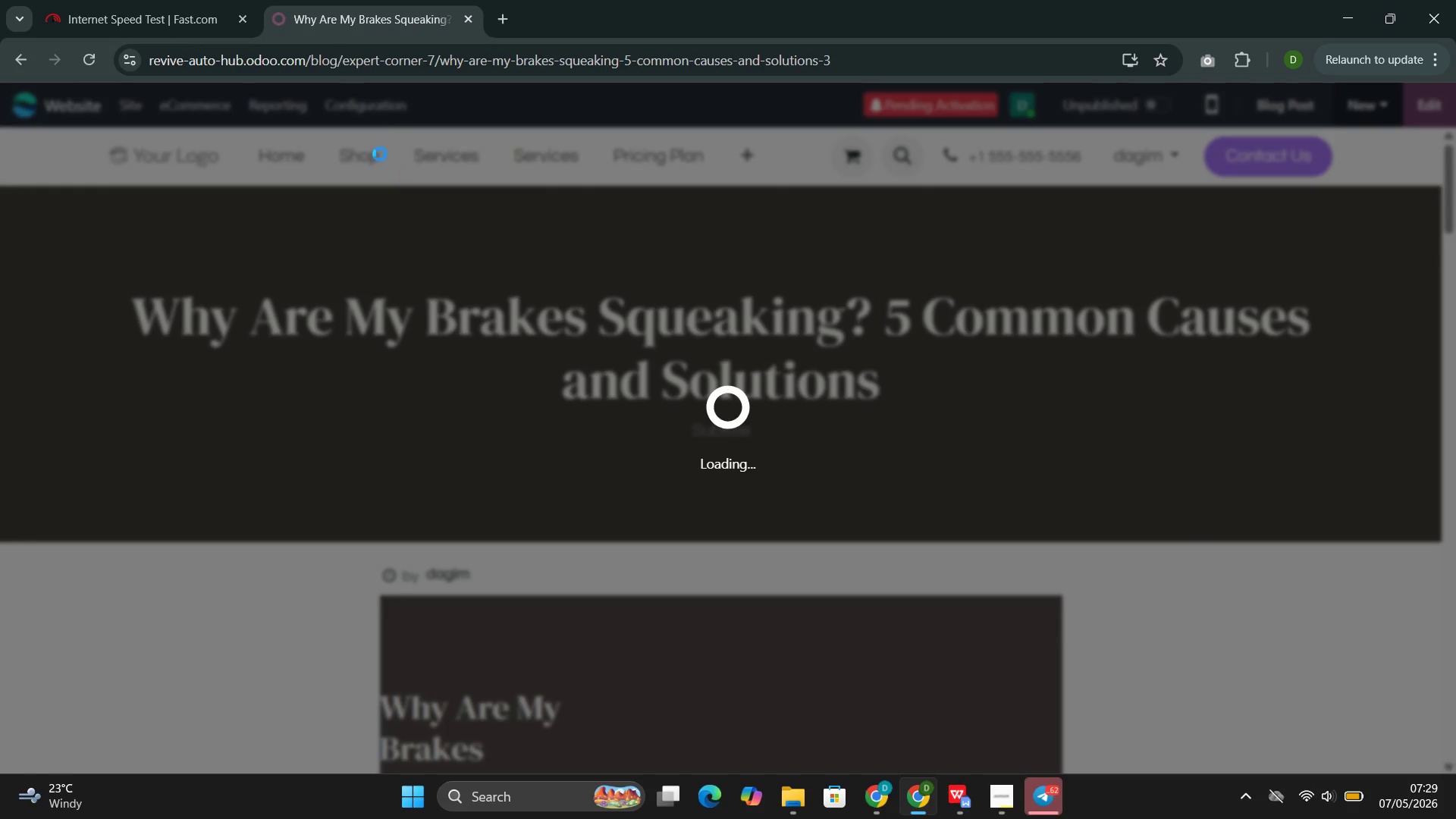 
left_click([344, 109])
 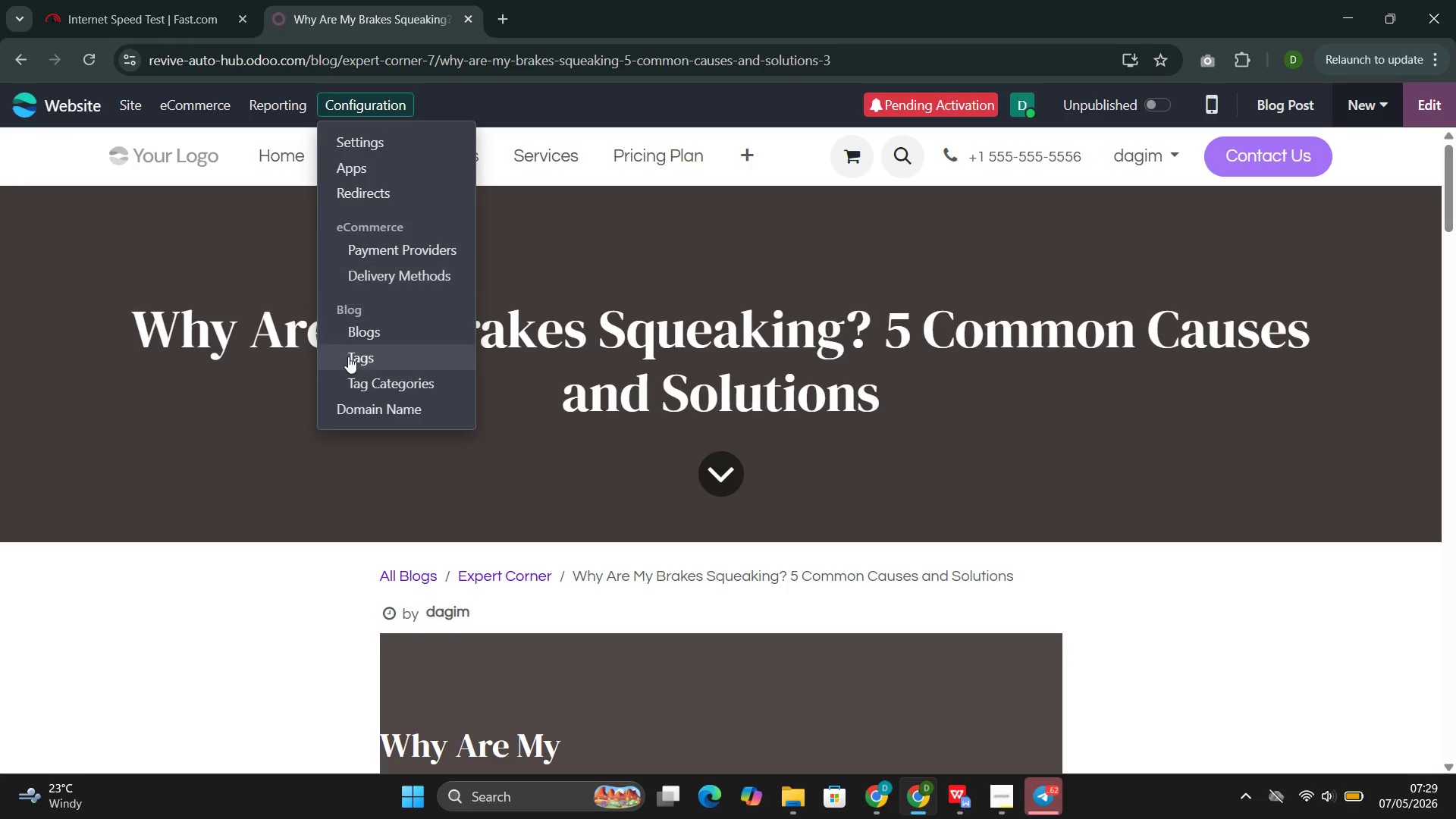 
left_click([349, 359])
 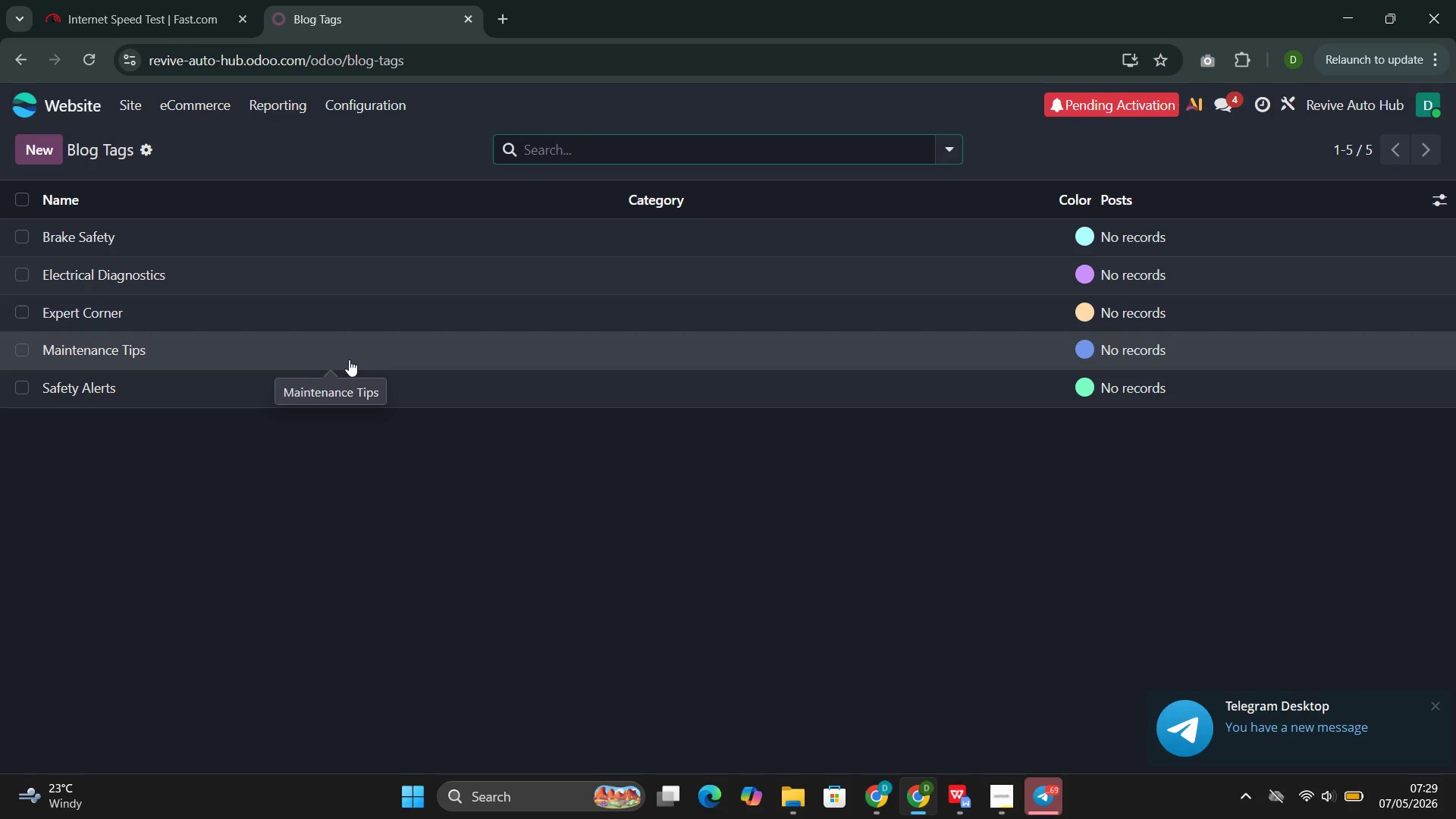 
wait(15.69)
 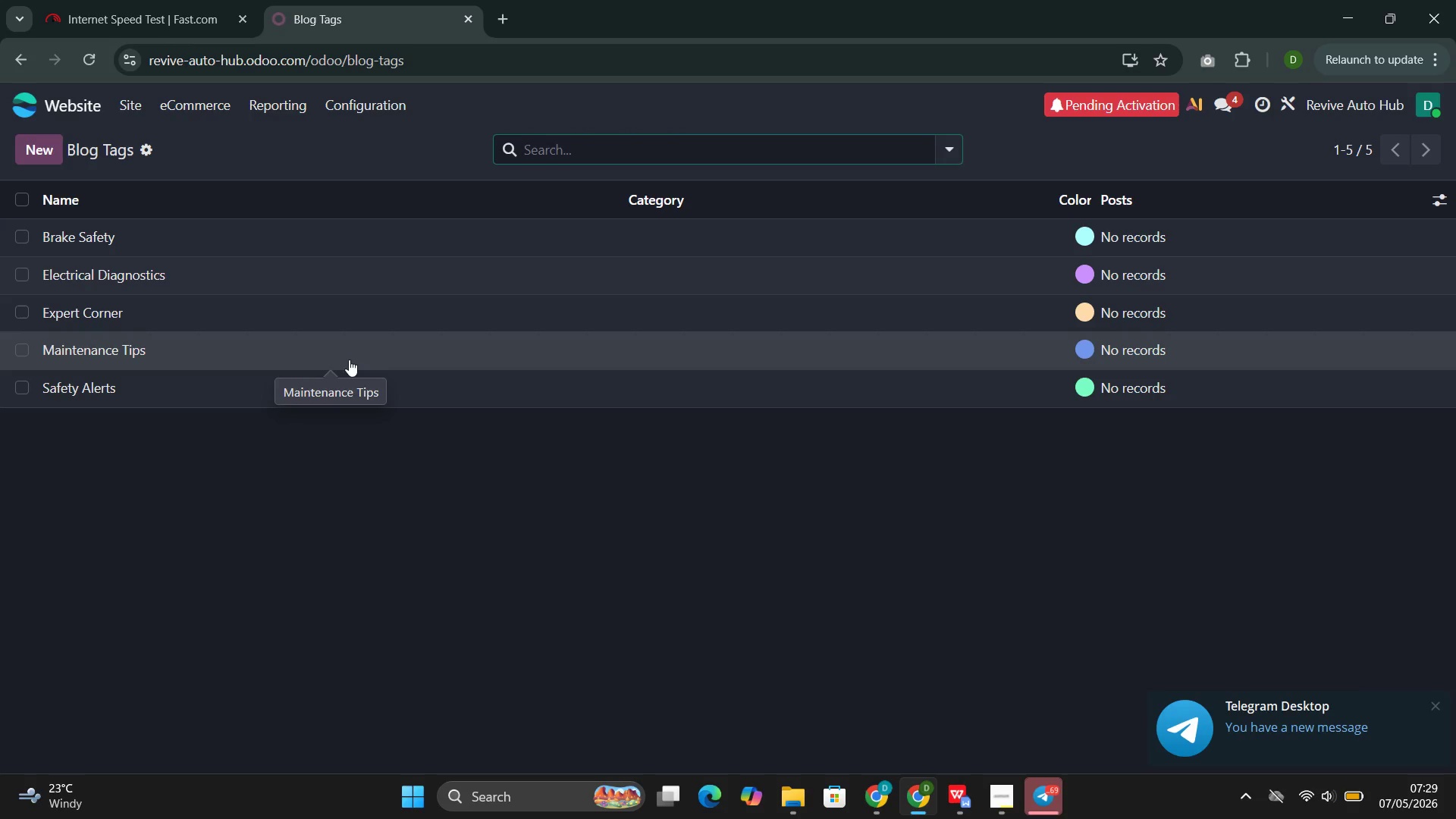 
left_click([83, 241])
 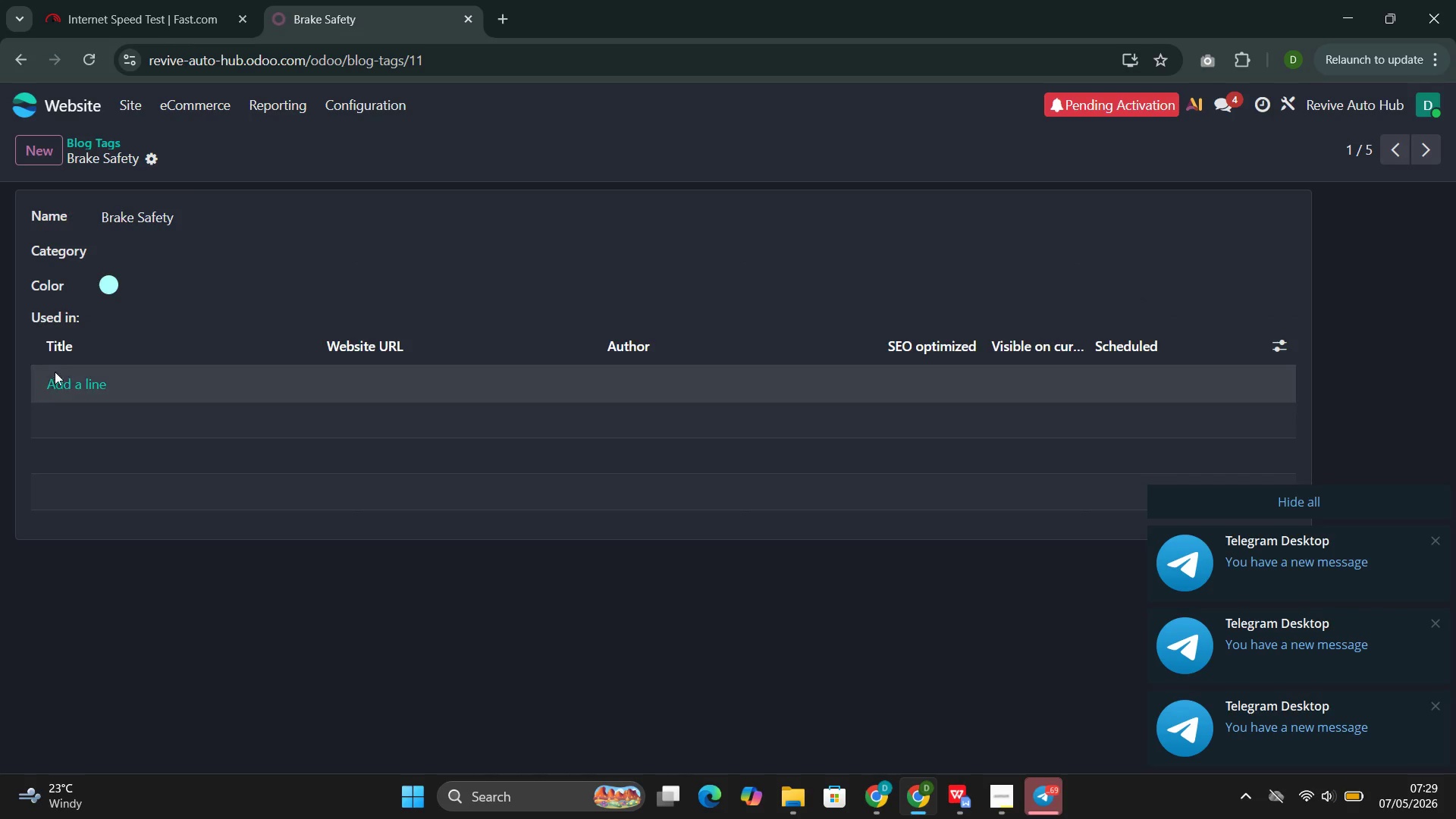 
left_click([58, 381])
 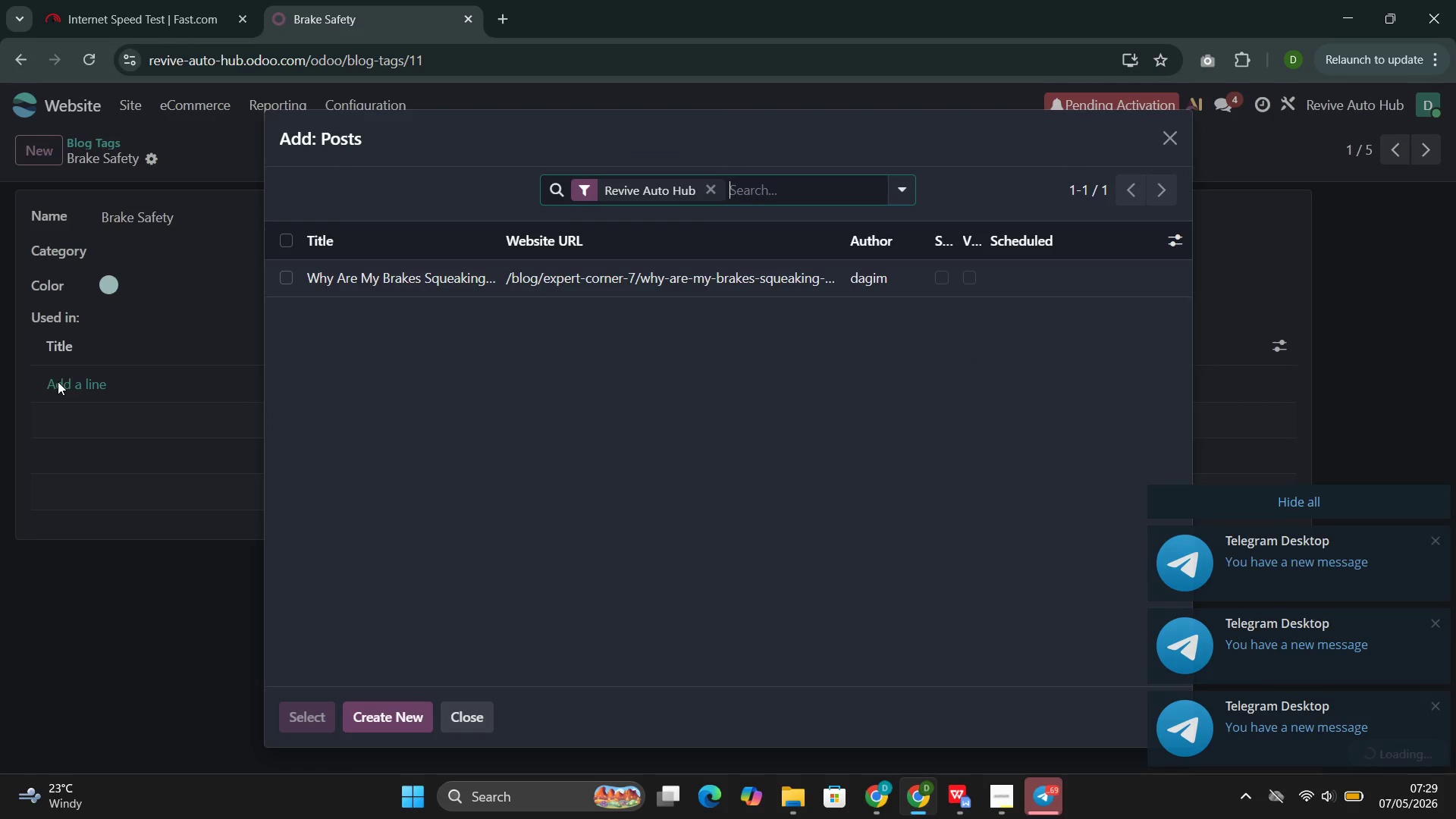 
left_click([393, 271])
 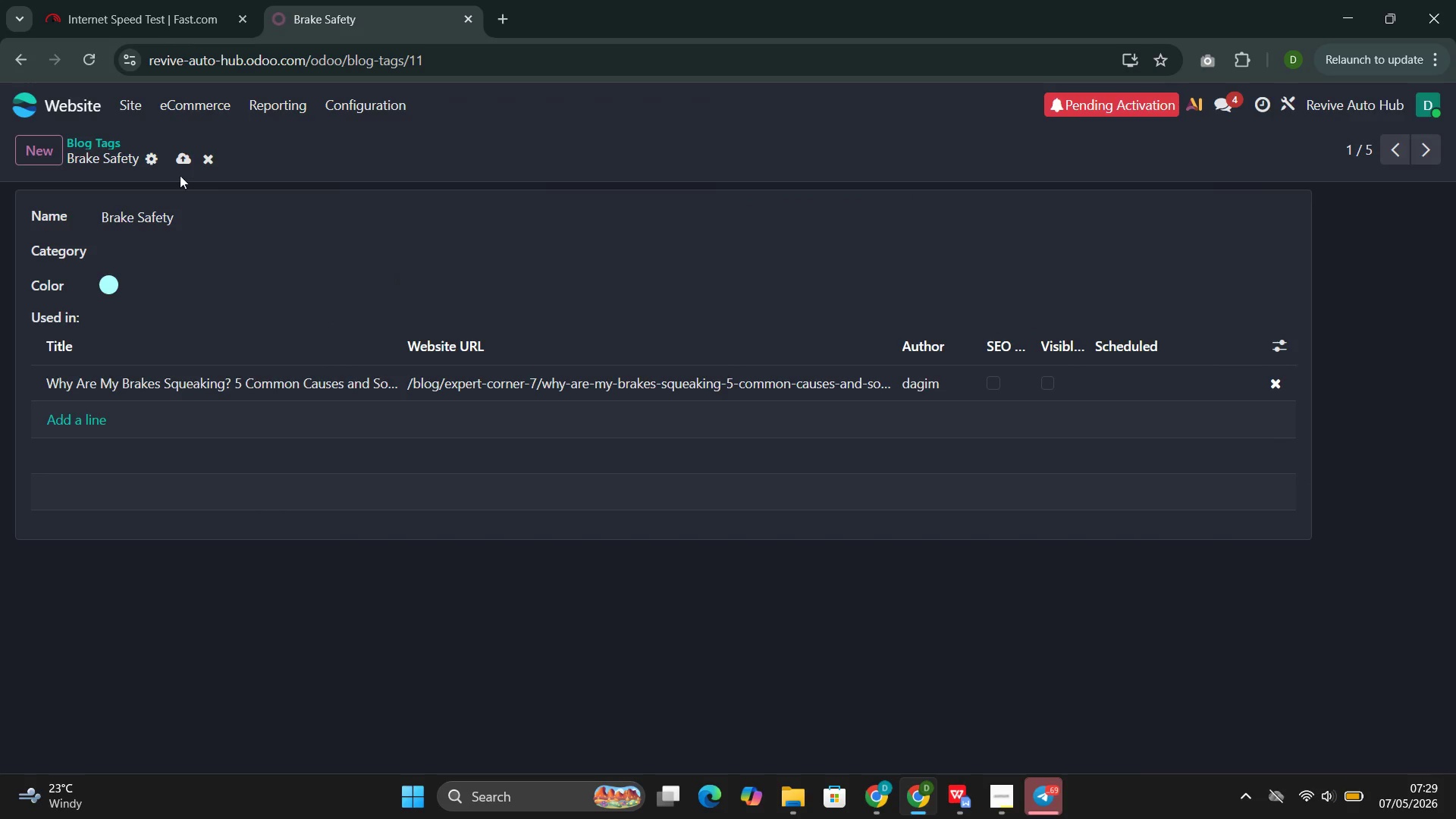 
left_click([181, 162])
 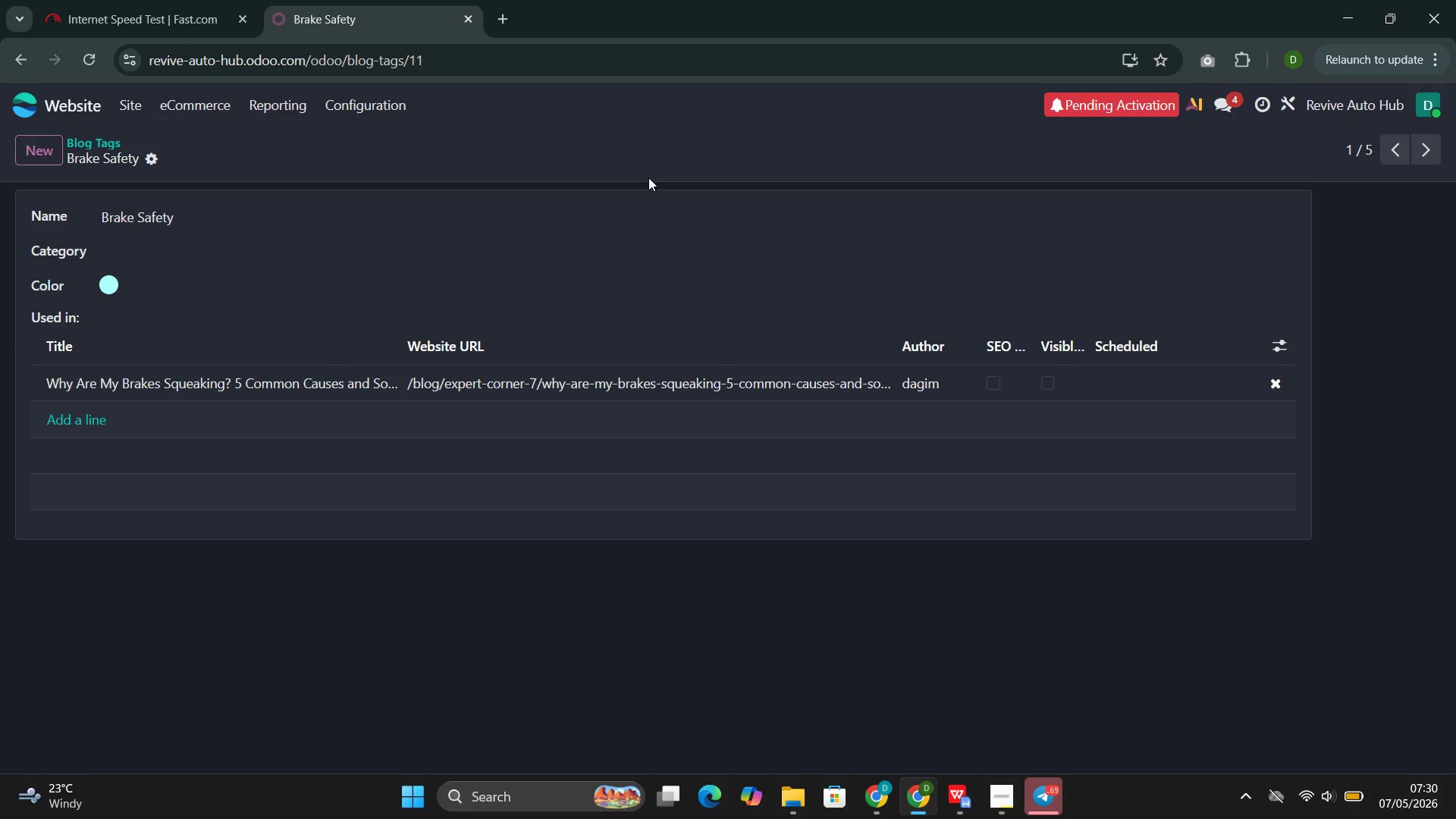 
wait(5.78)
 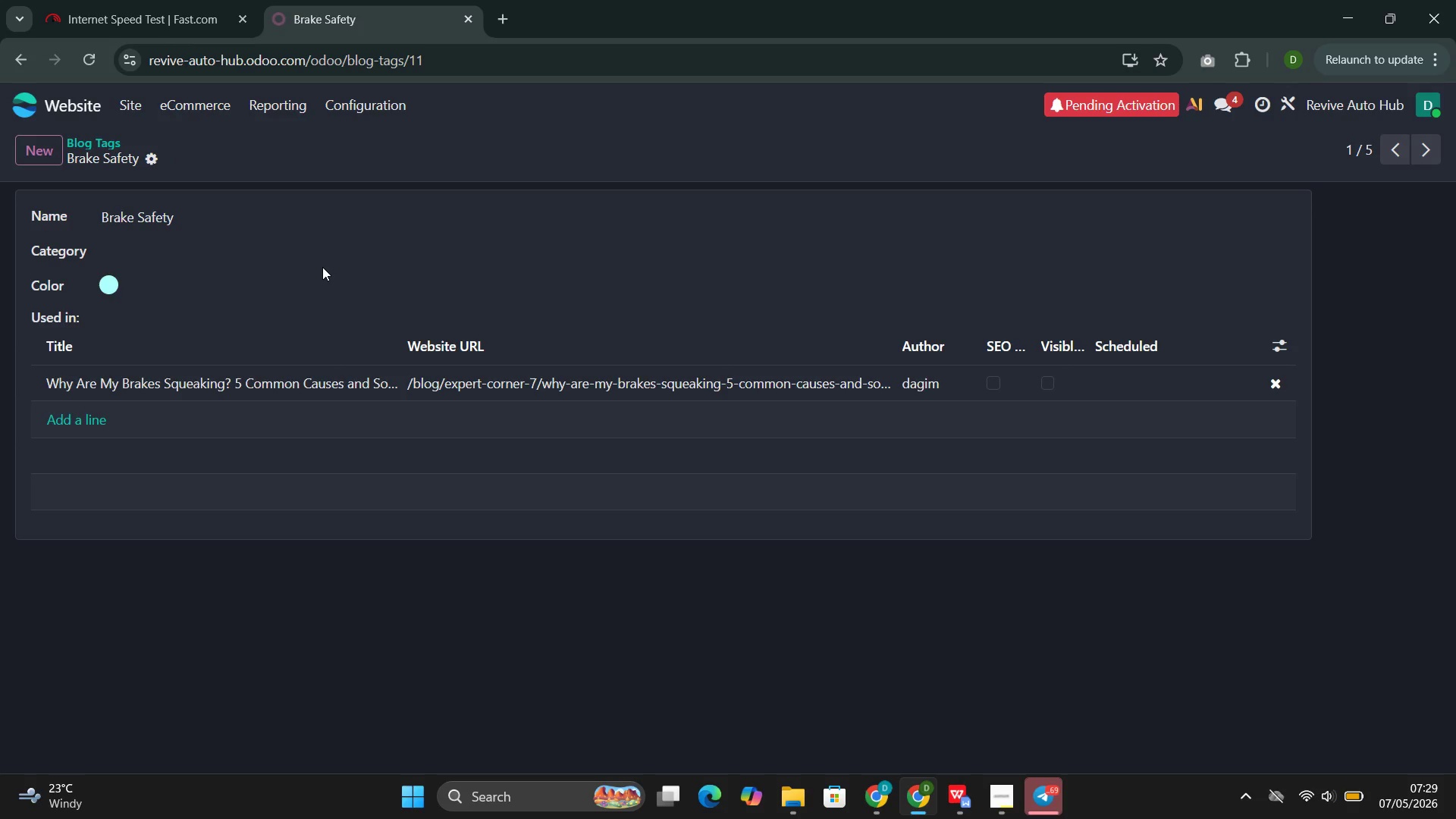 
left_click([1434, 158])
 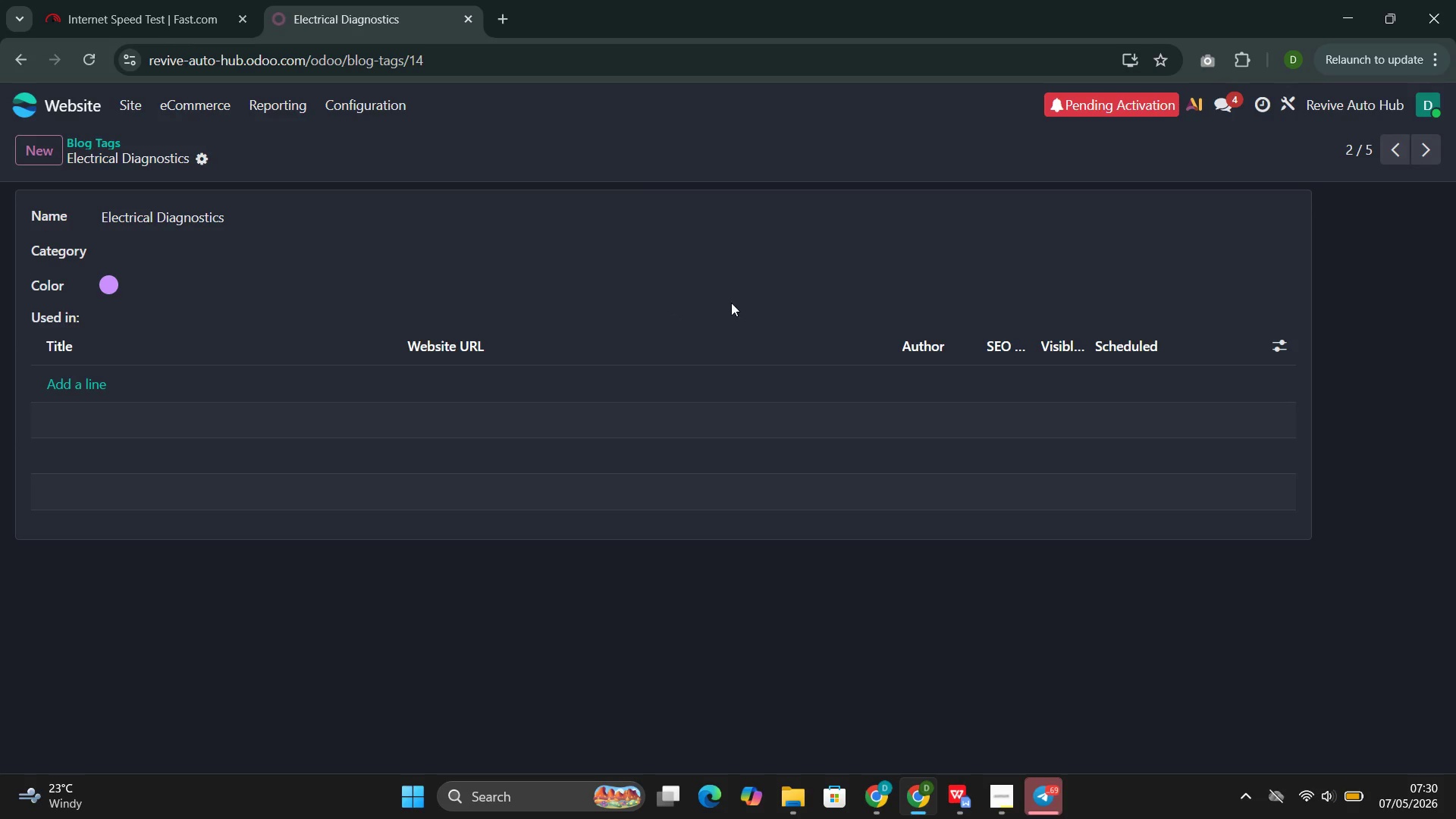 
left_click([1426, 152])
 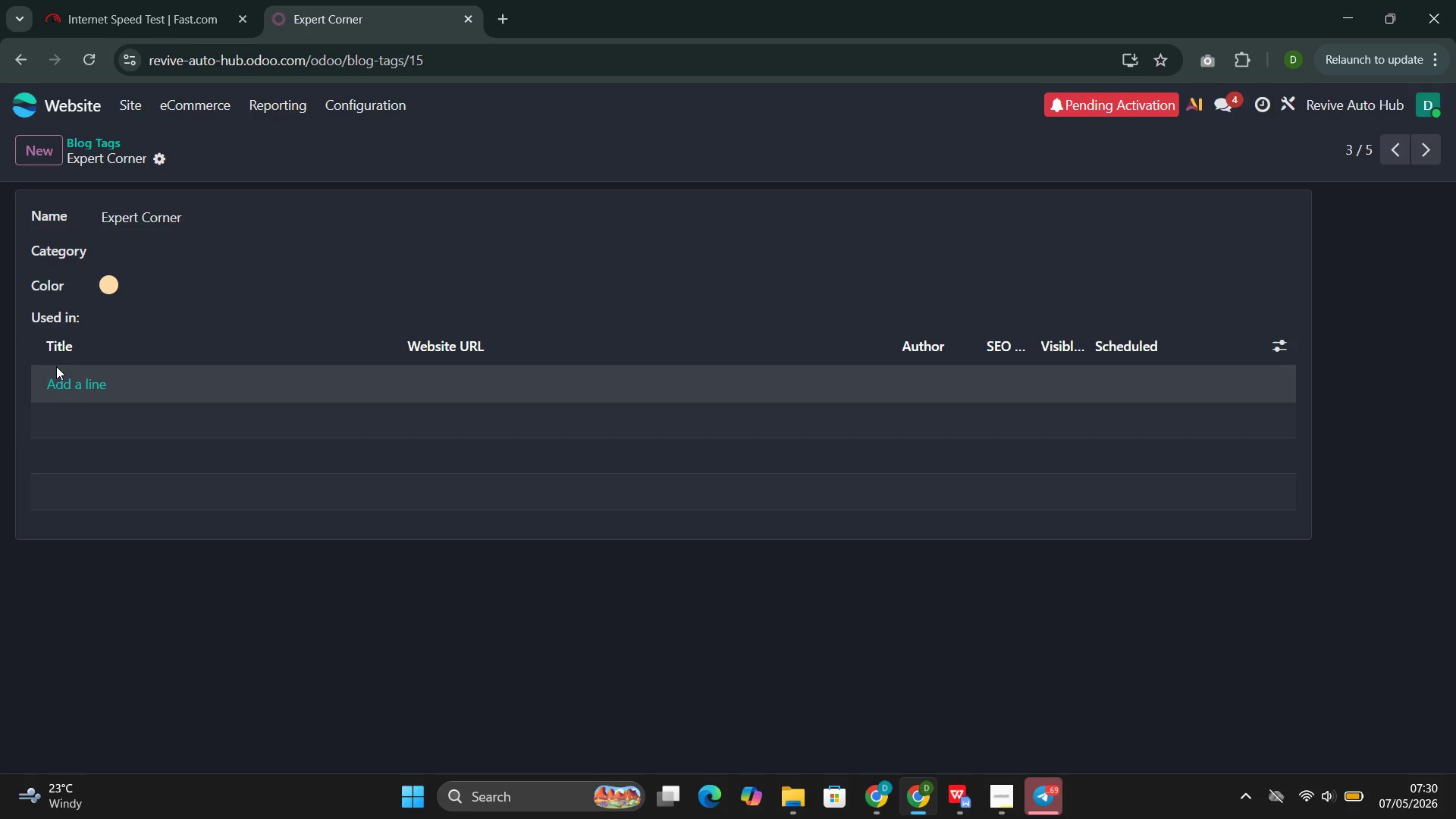 
left_click([61, 389])
 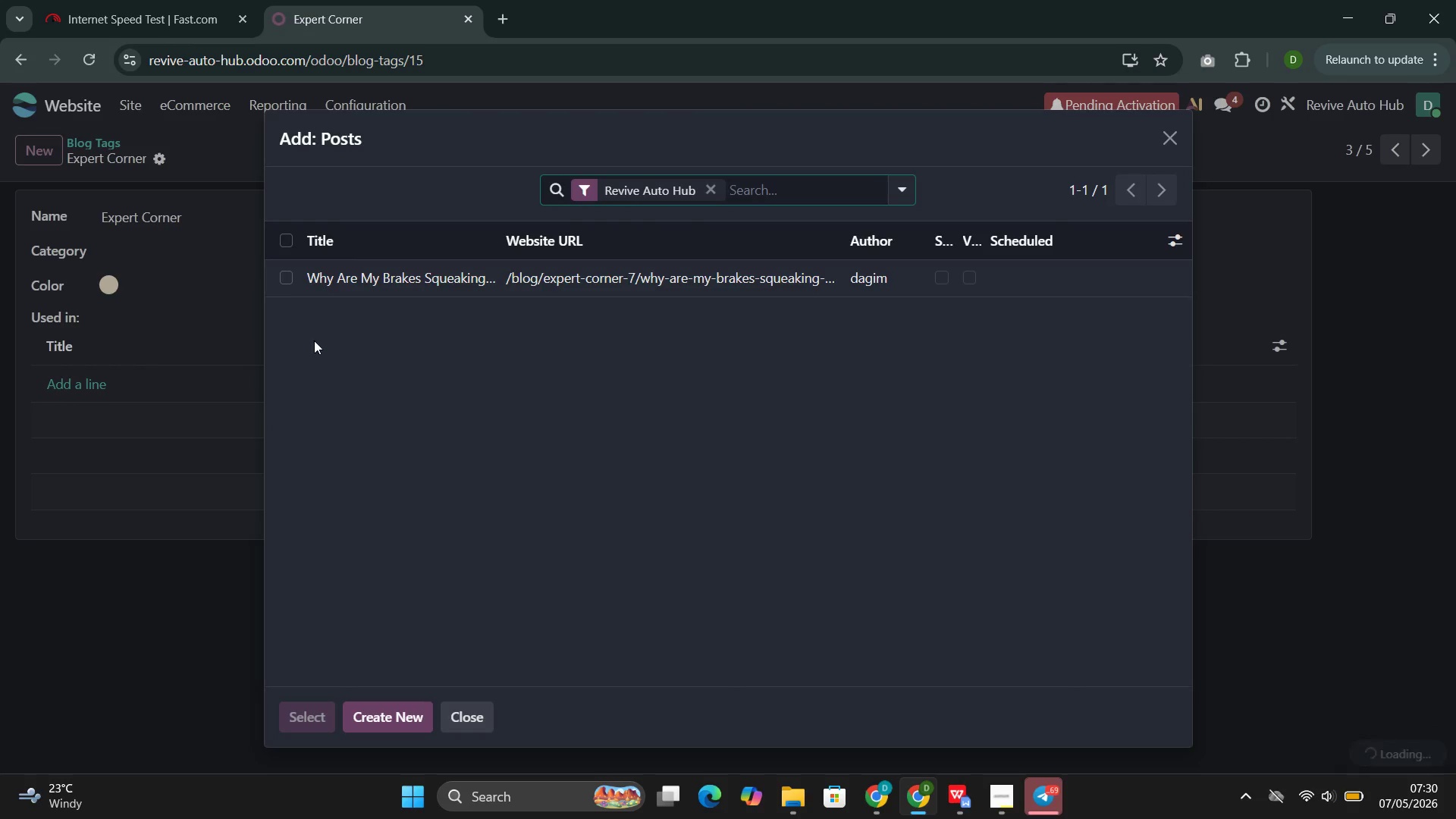 
left_click([385, 273])
 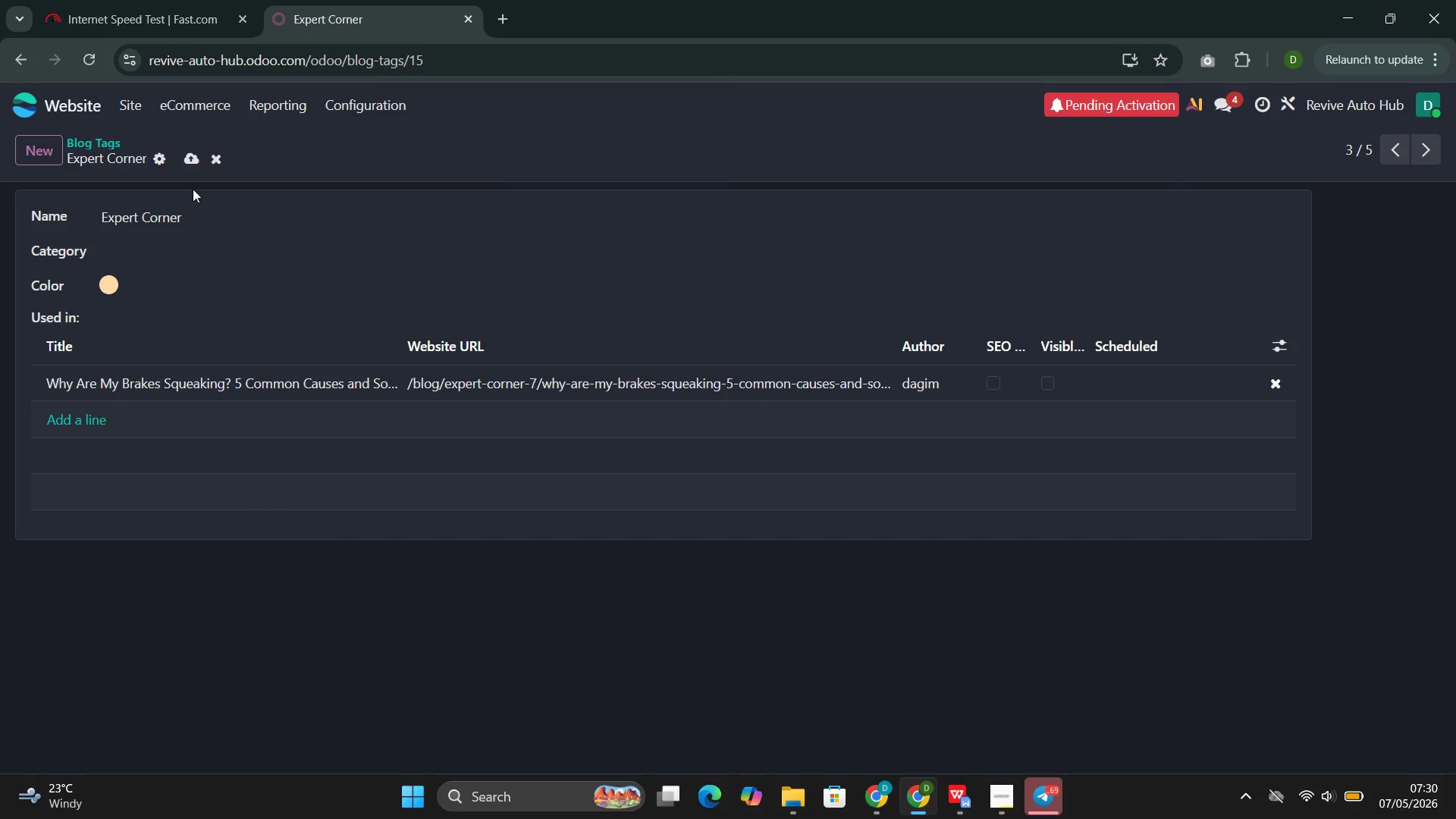 
left_click([187, 168])
 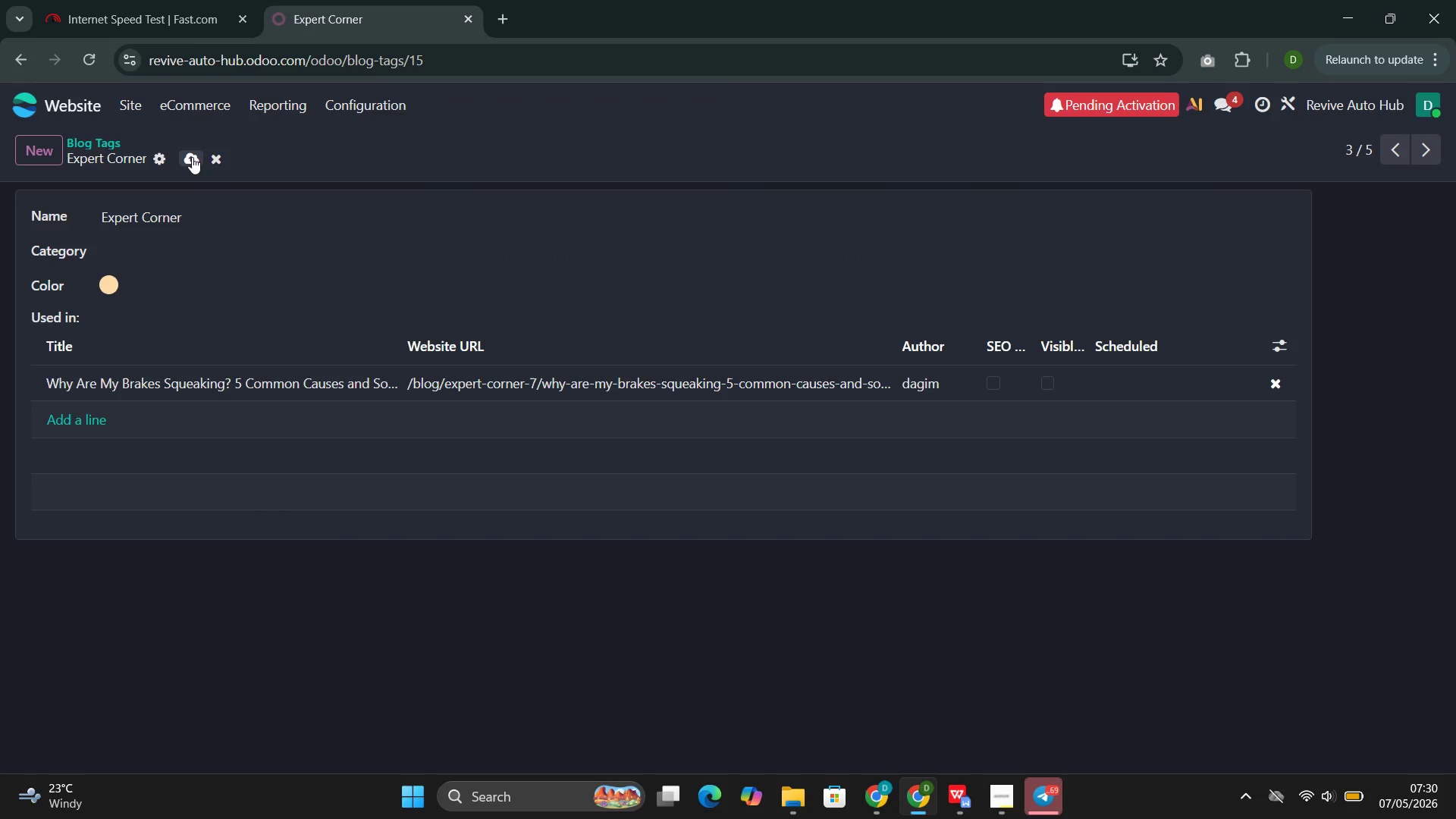 
left_click([192, 157])
 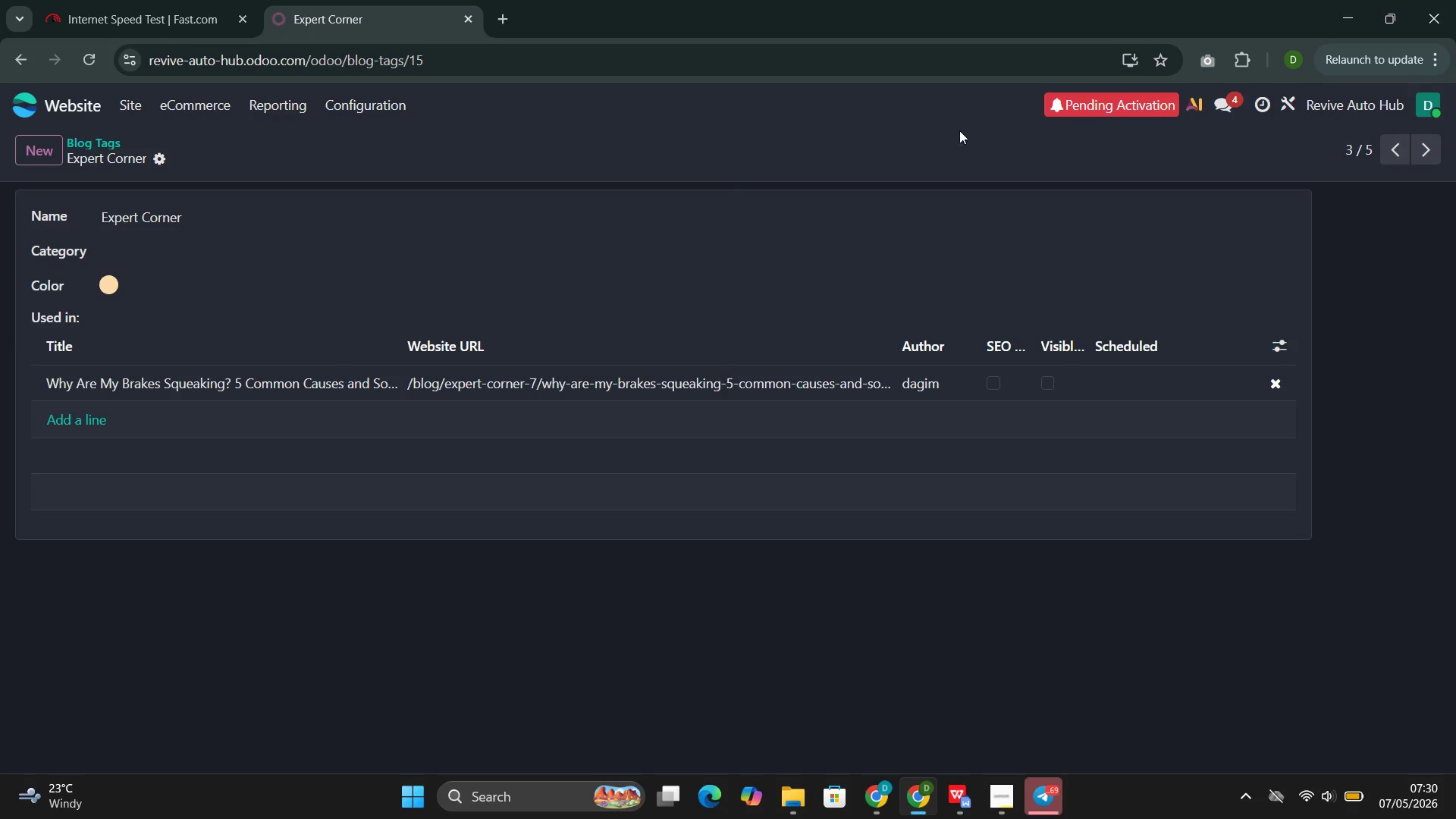 
left_click([1072, 97])
 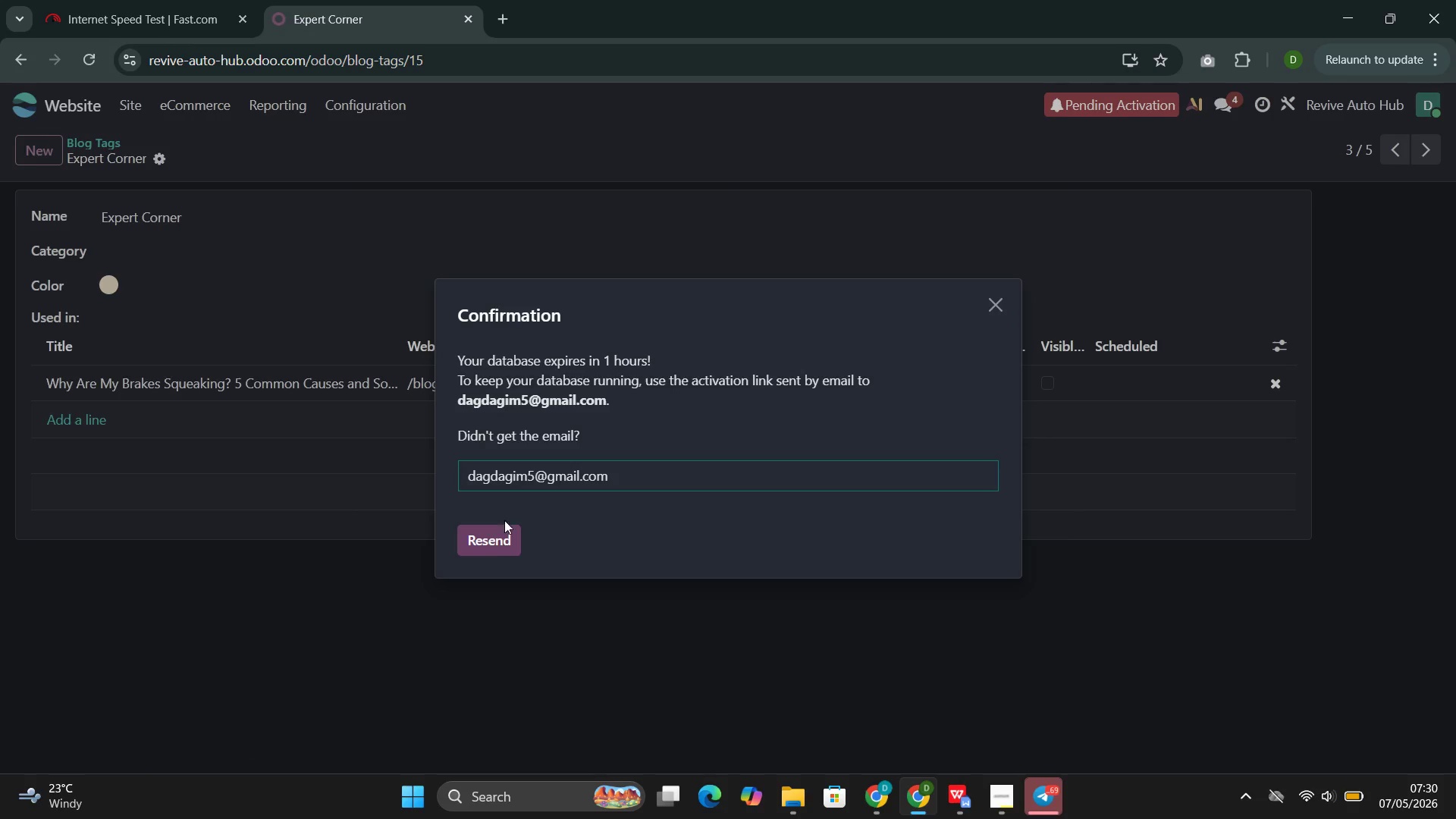 
left_click([487, 542])
 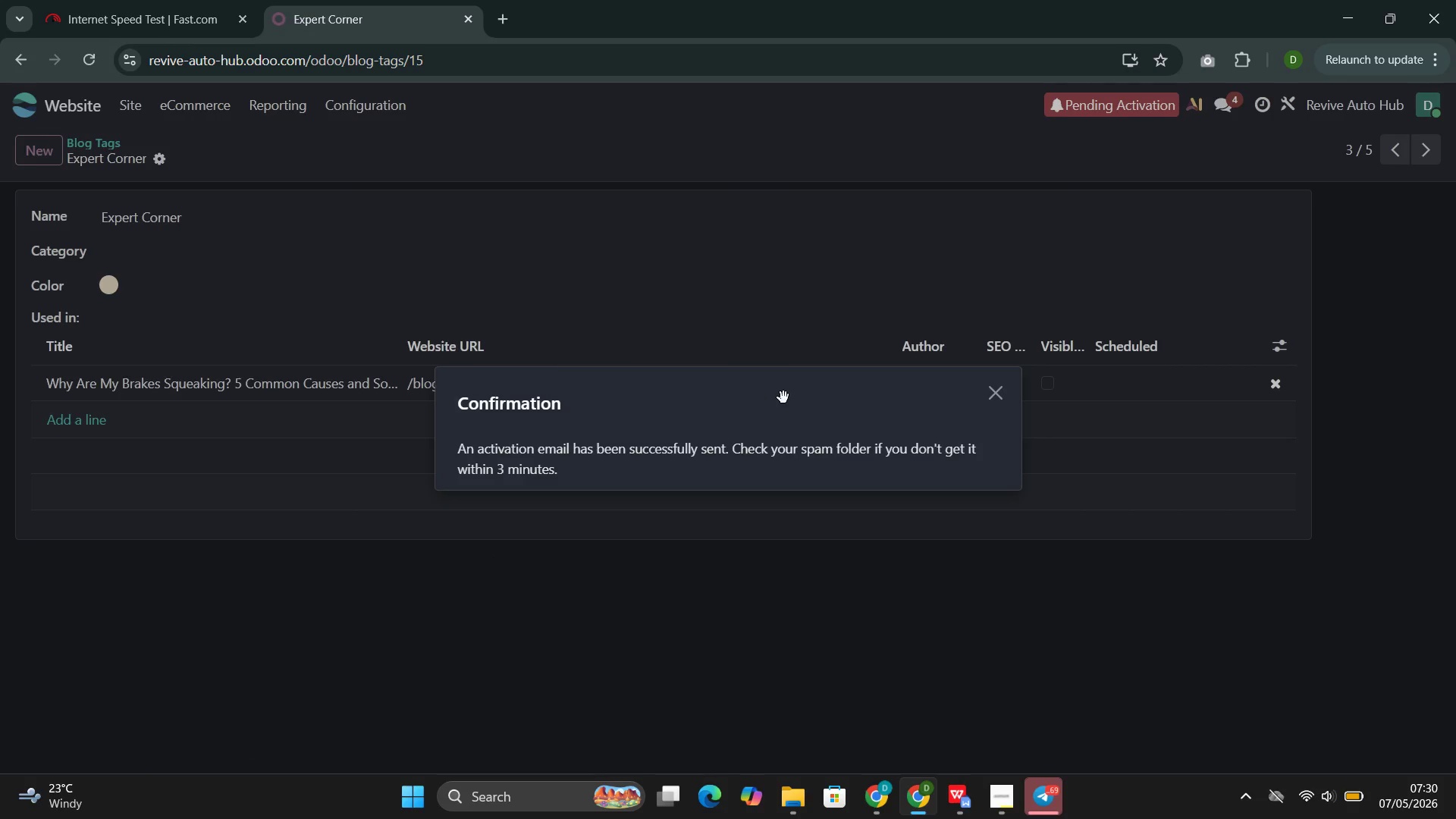 
left_click([995, 399])
 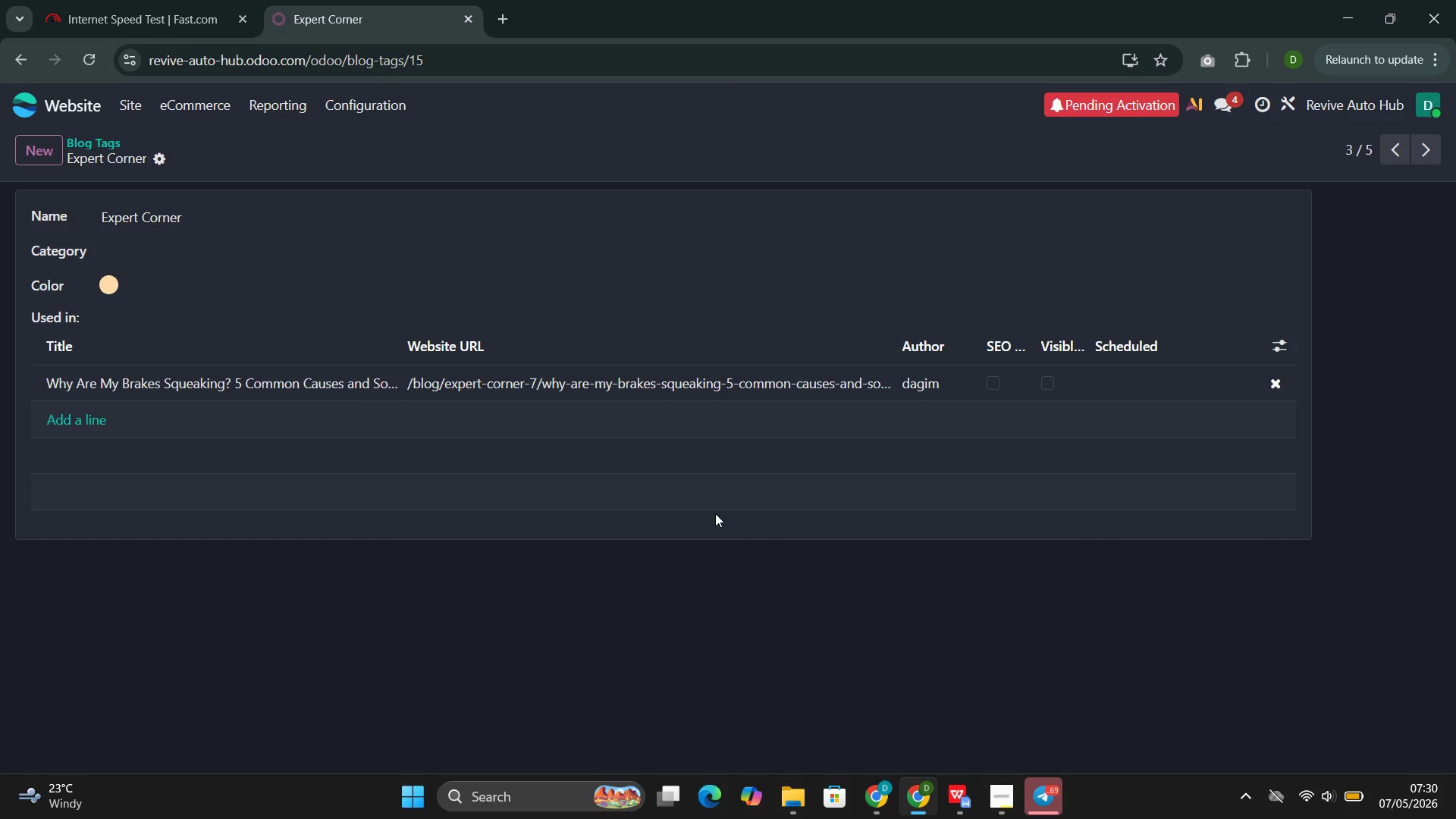 
wait(28.8)
 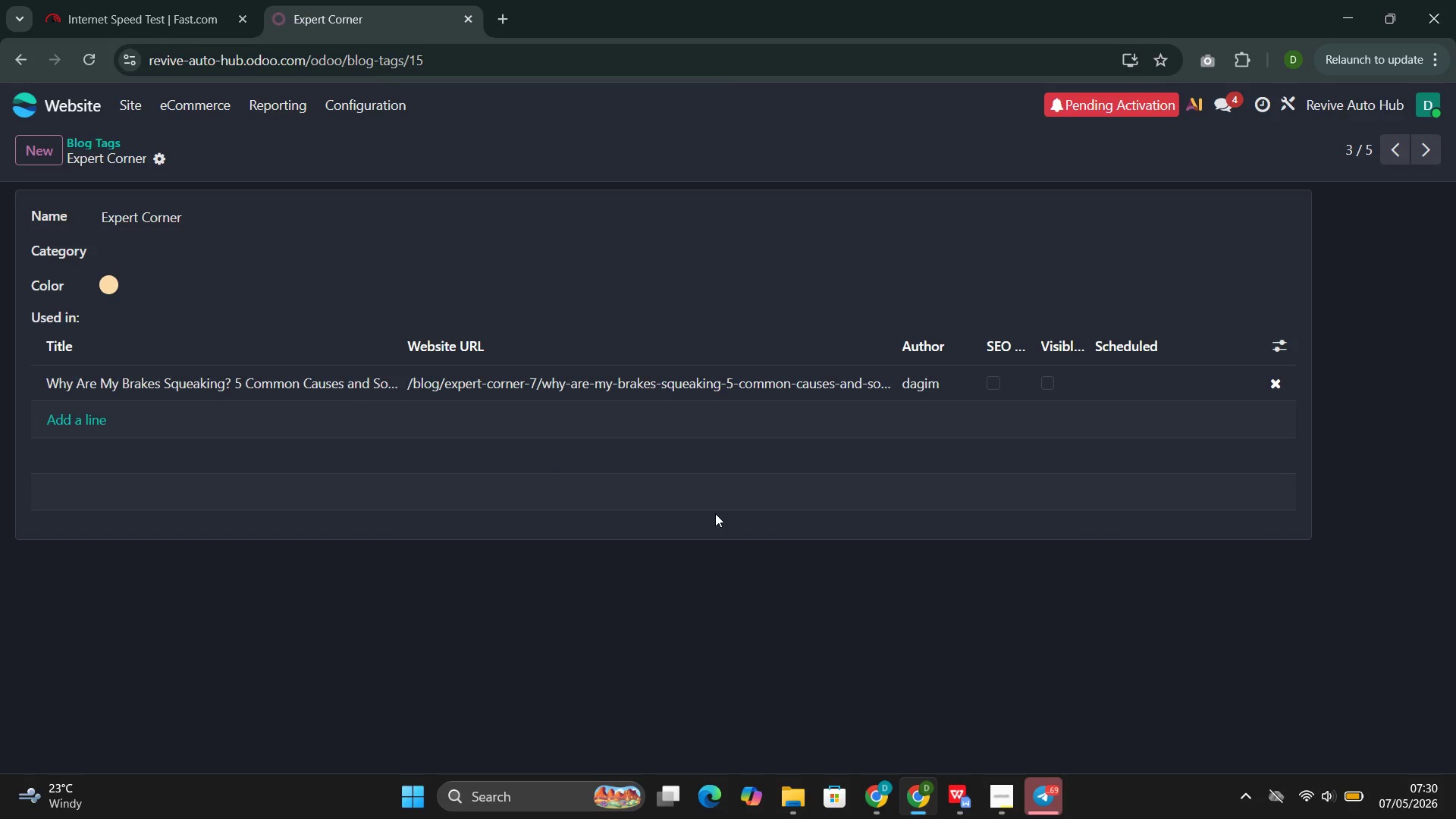 
left_click([136, 103])
 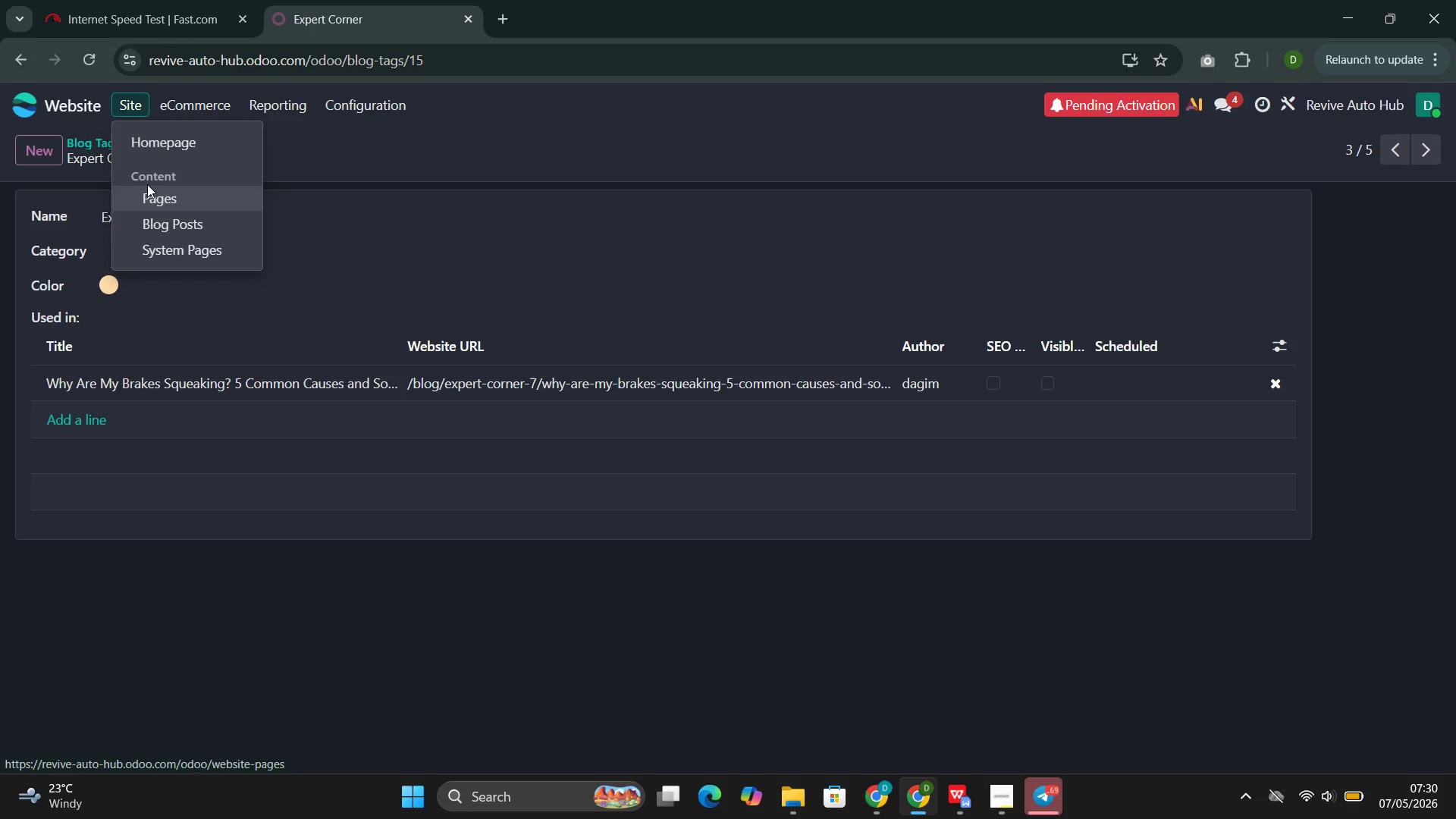 
left_click([170, 145])
 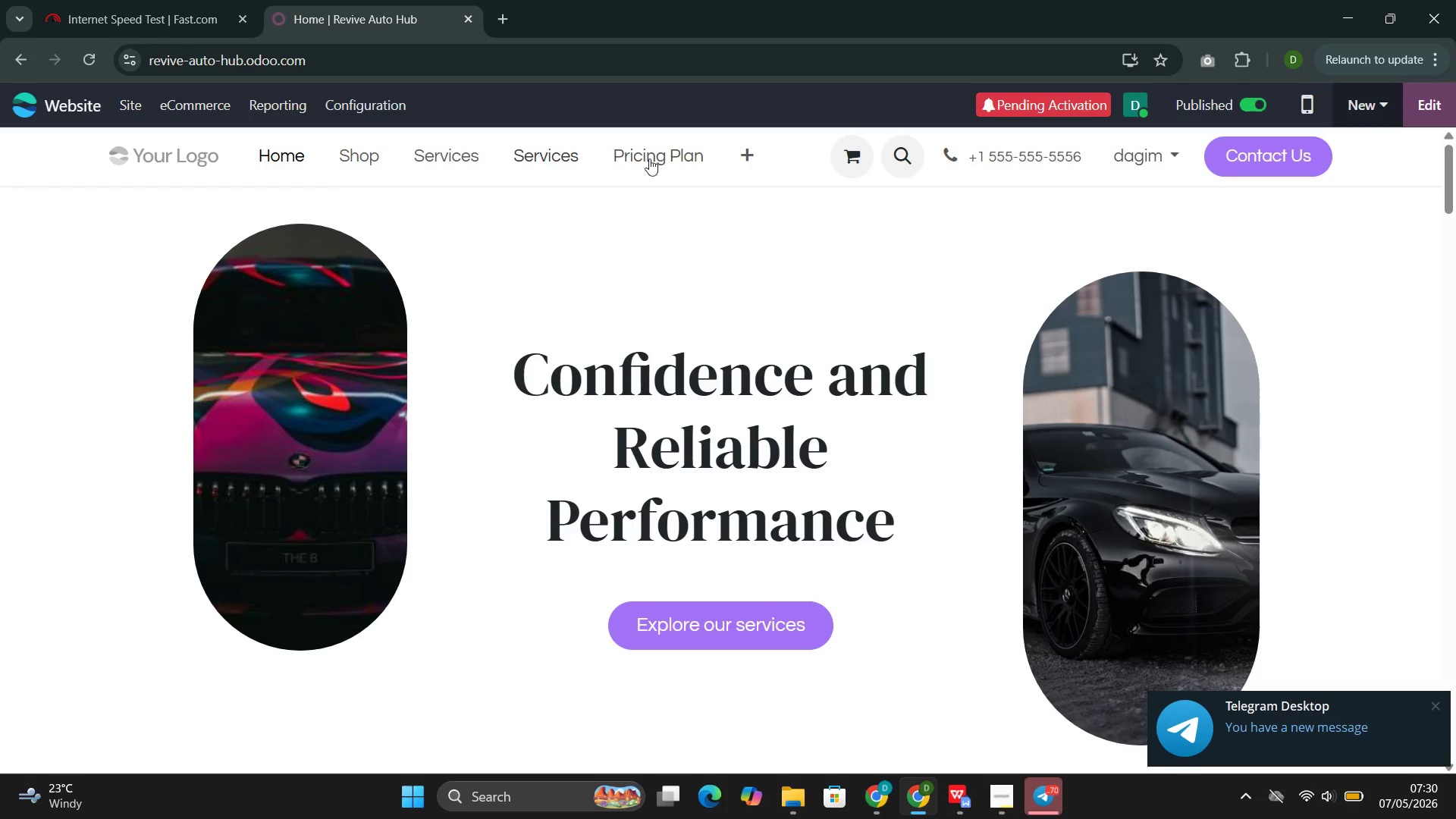 
left_click([747, 152])
 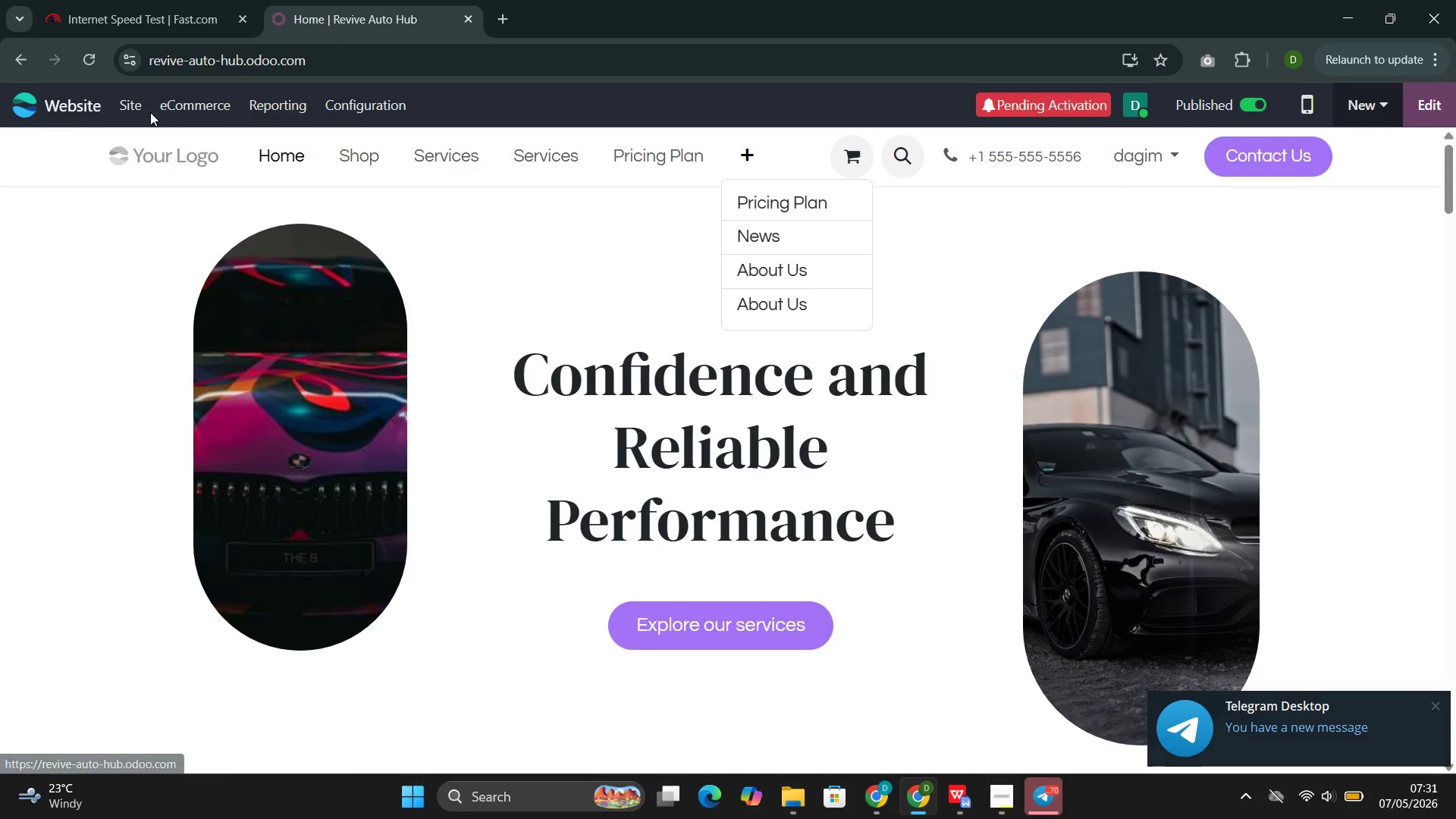 
left_click([130, 97])
 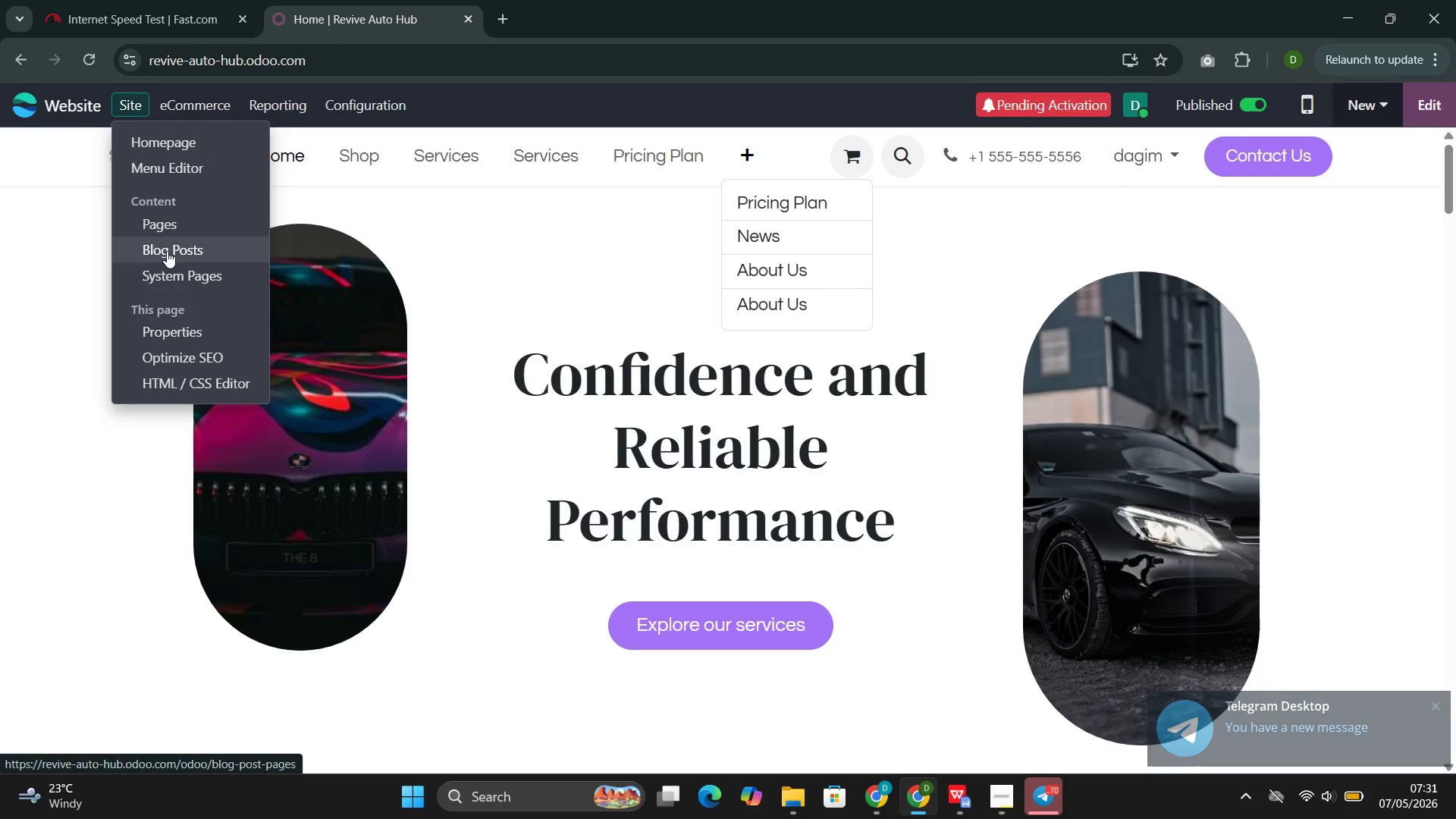 
left_click([169, 283])
 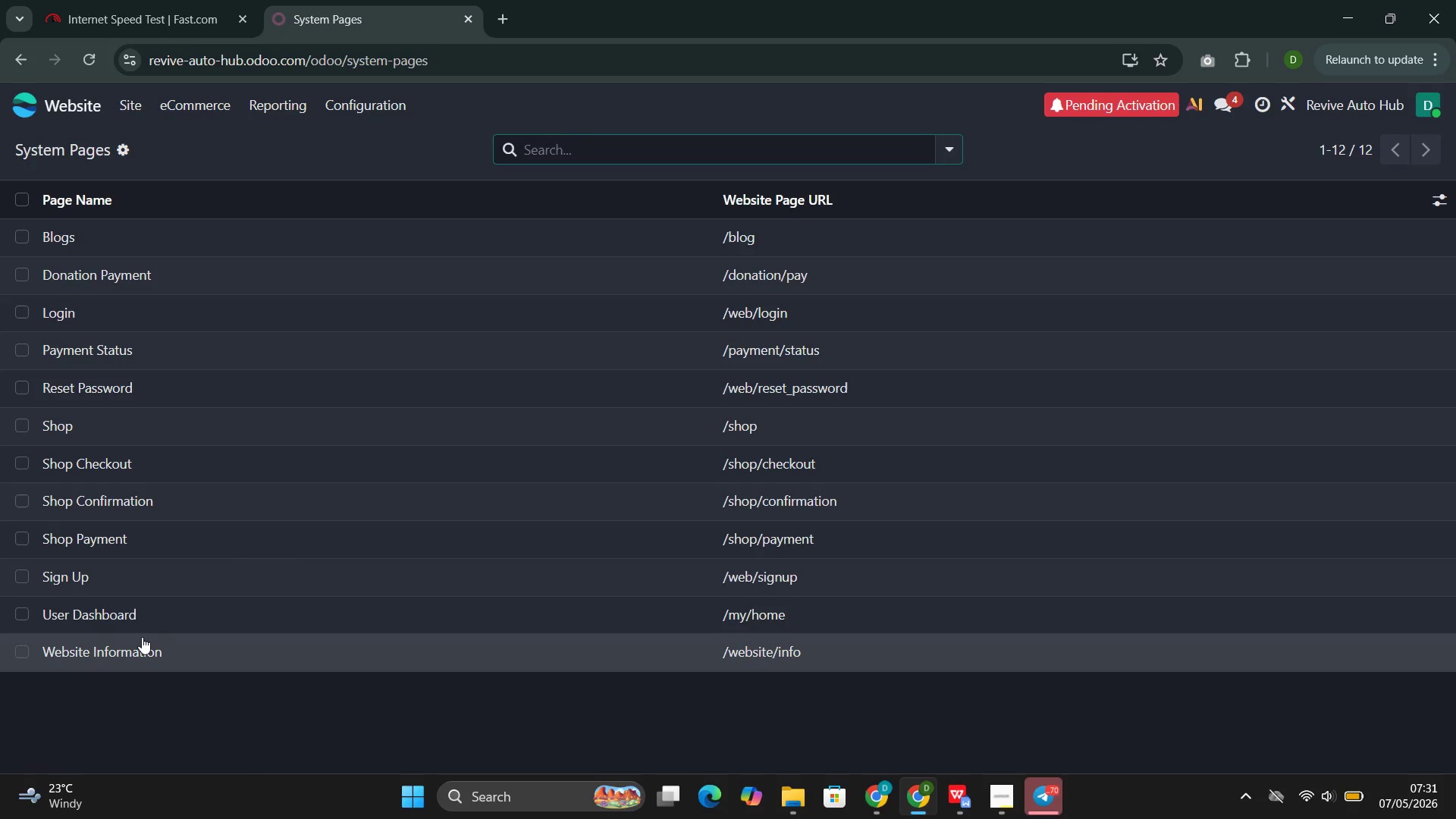 
wait(9.05)
 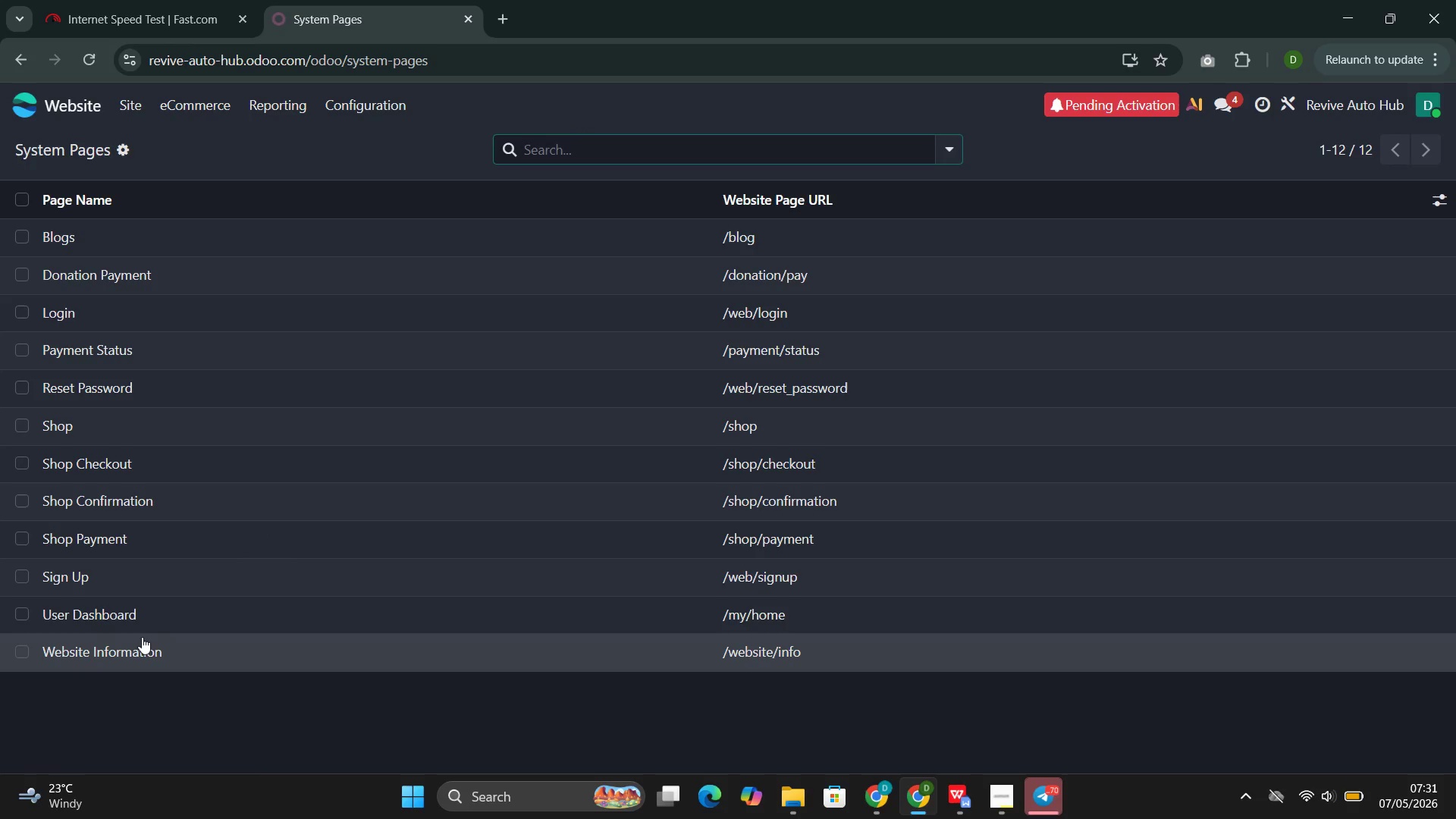 
left_click([24, 466])
 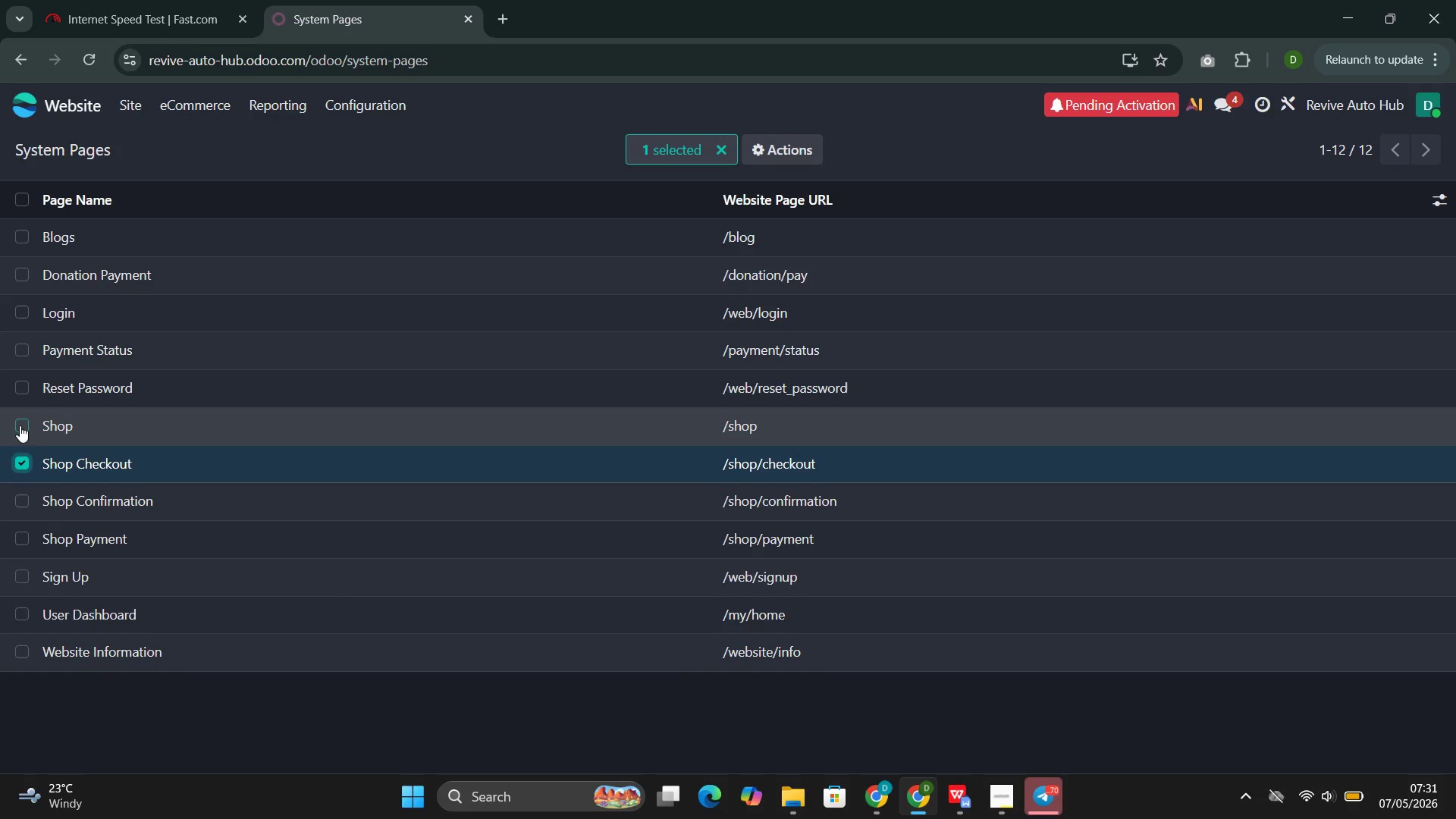 
left_click([18, 427])
 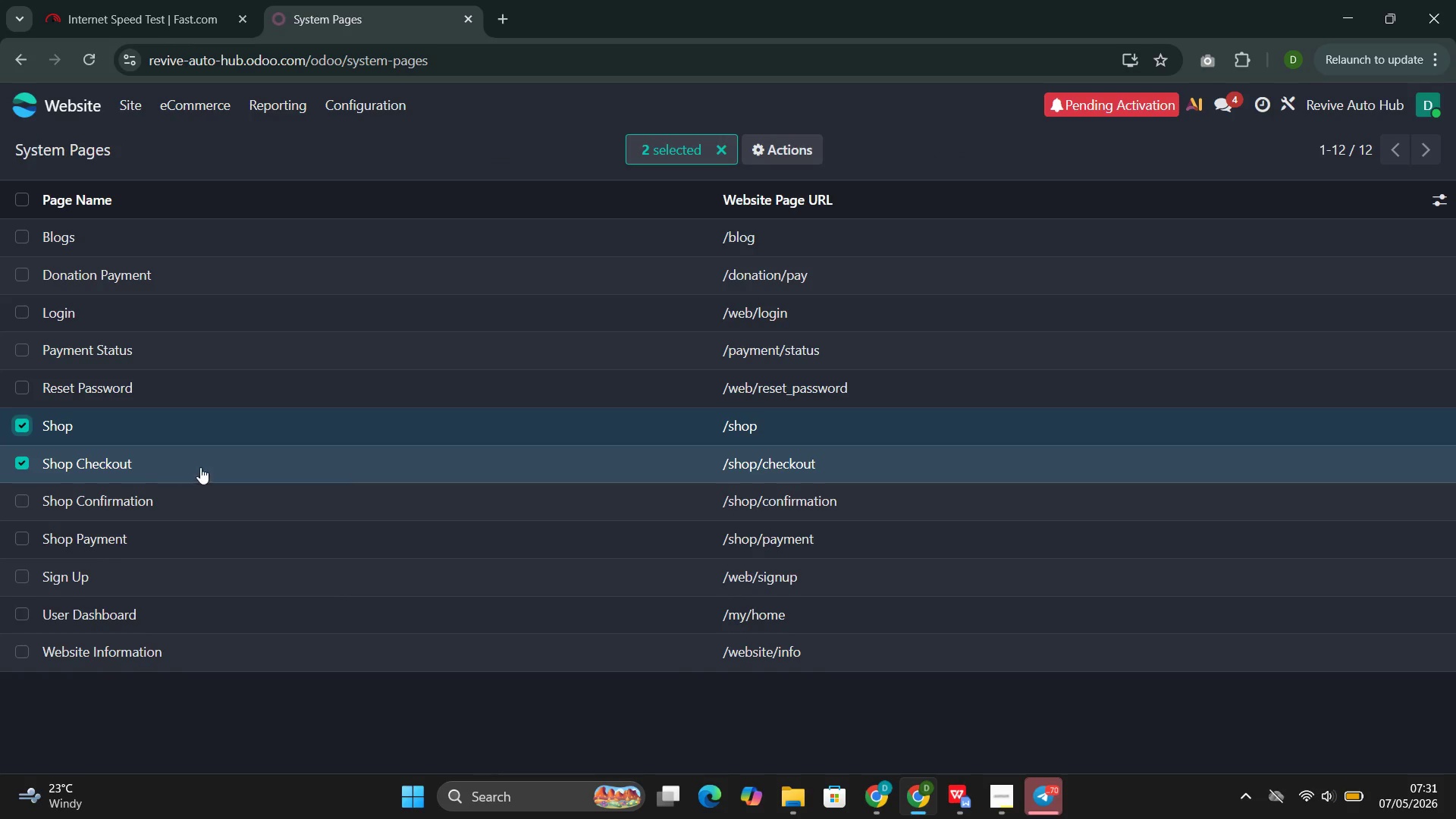 
left_click([218, 464])
 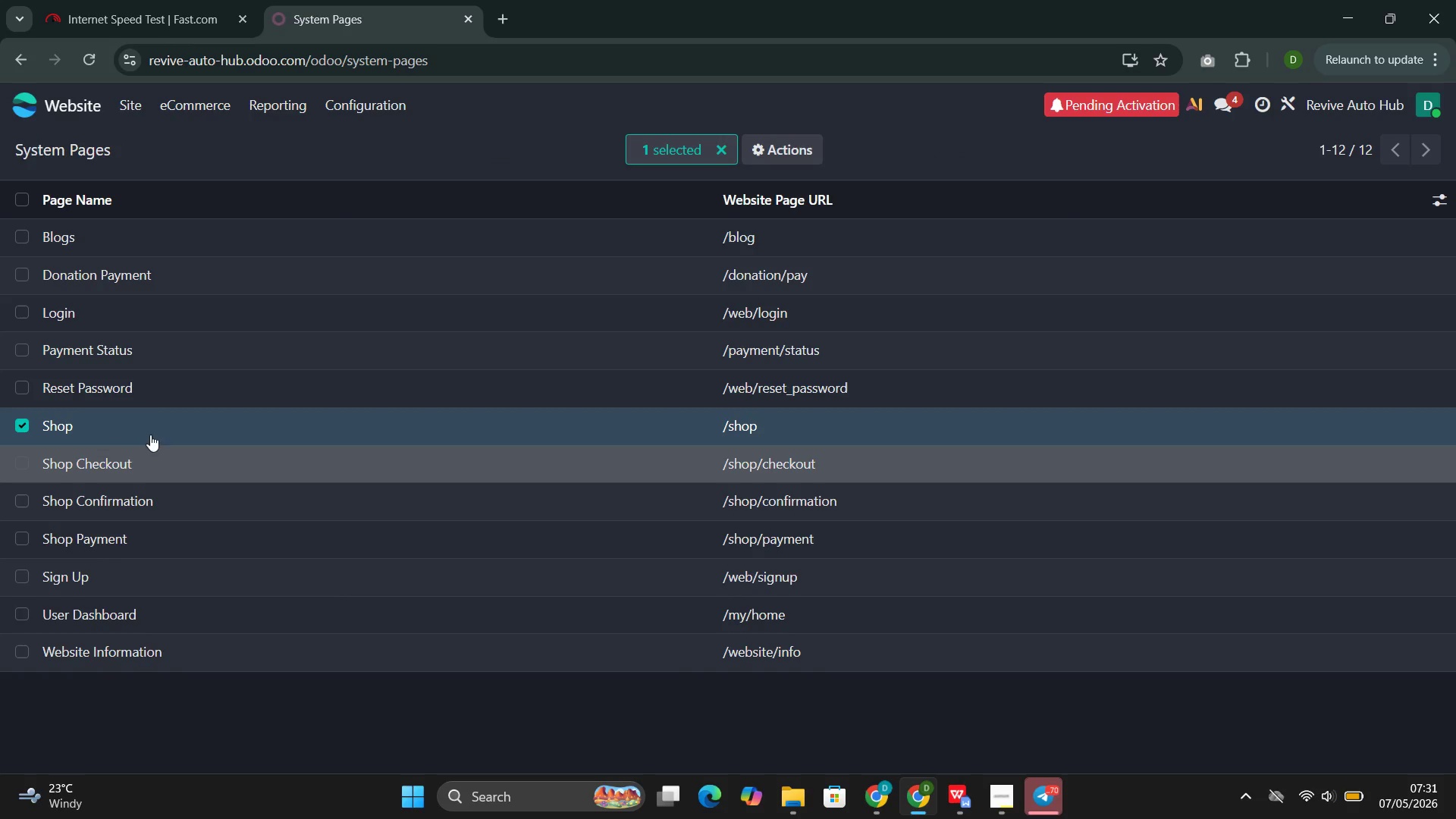 
left_click([136, 417])
 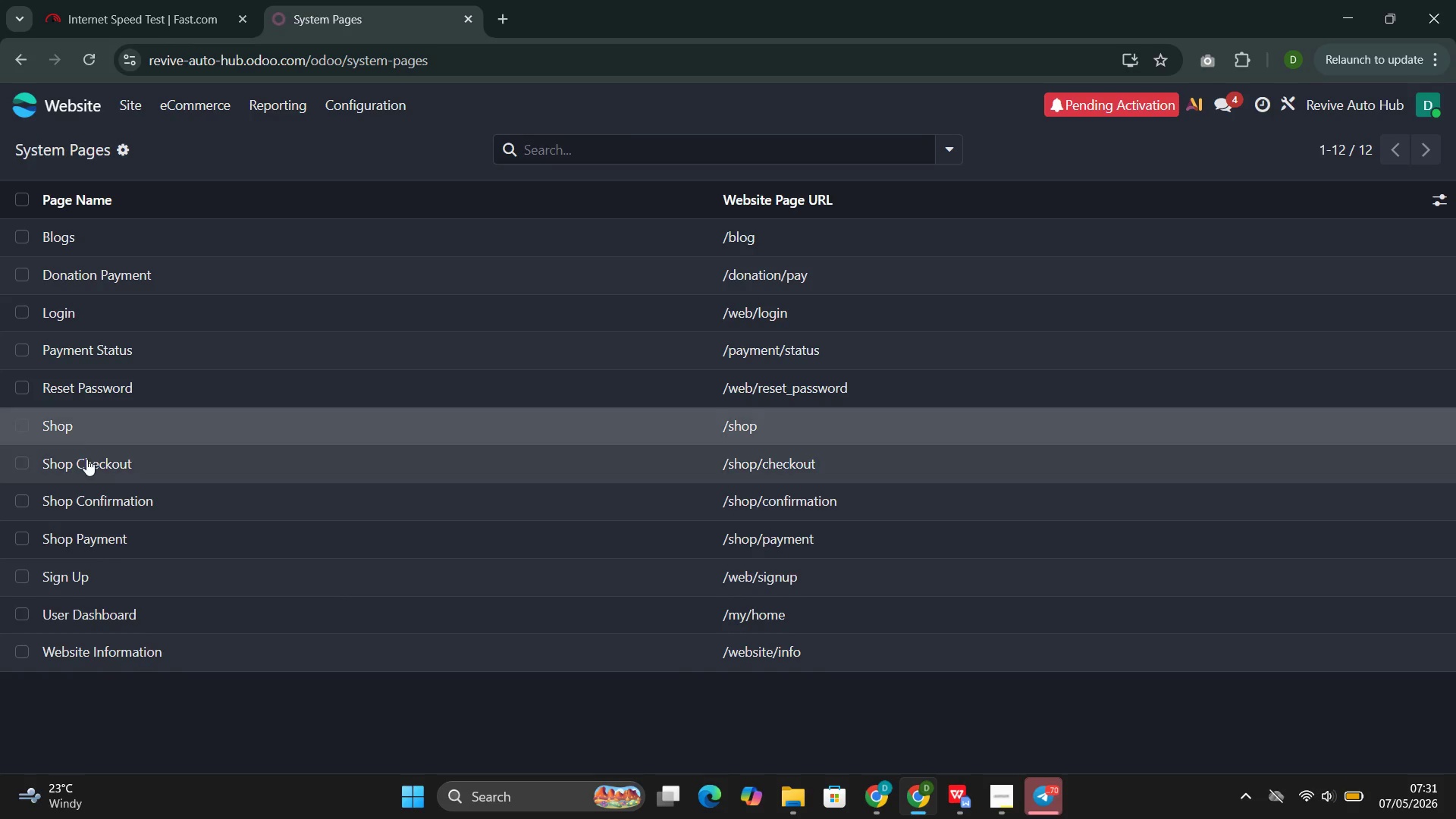 
left_click([75, 462])
 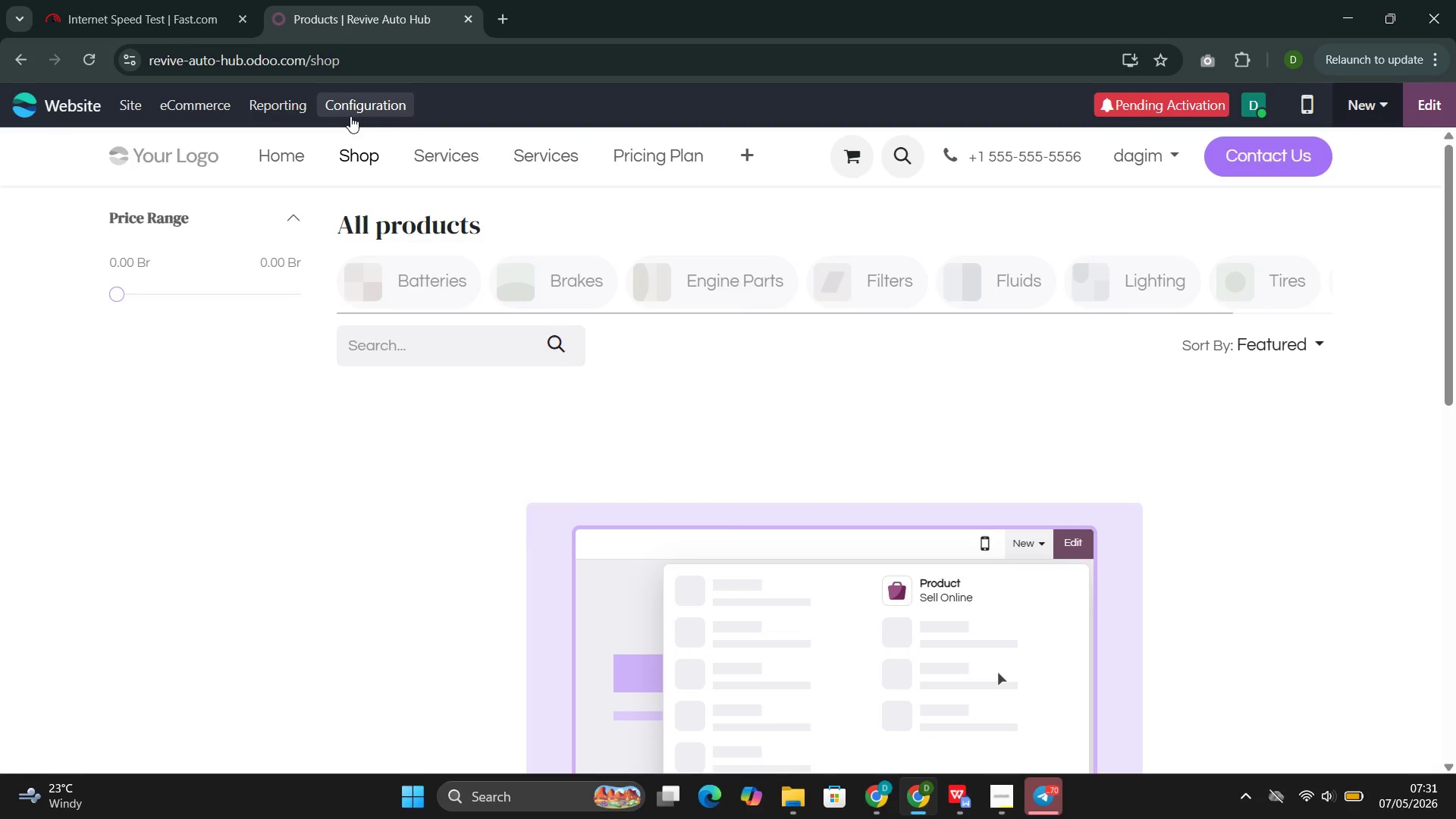 
wait(5.08)
 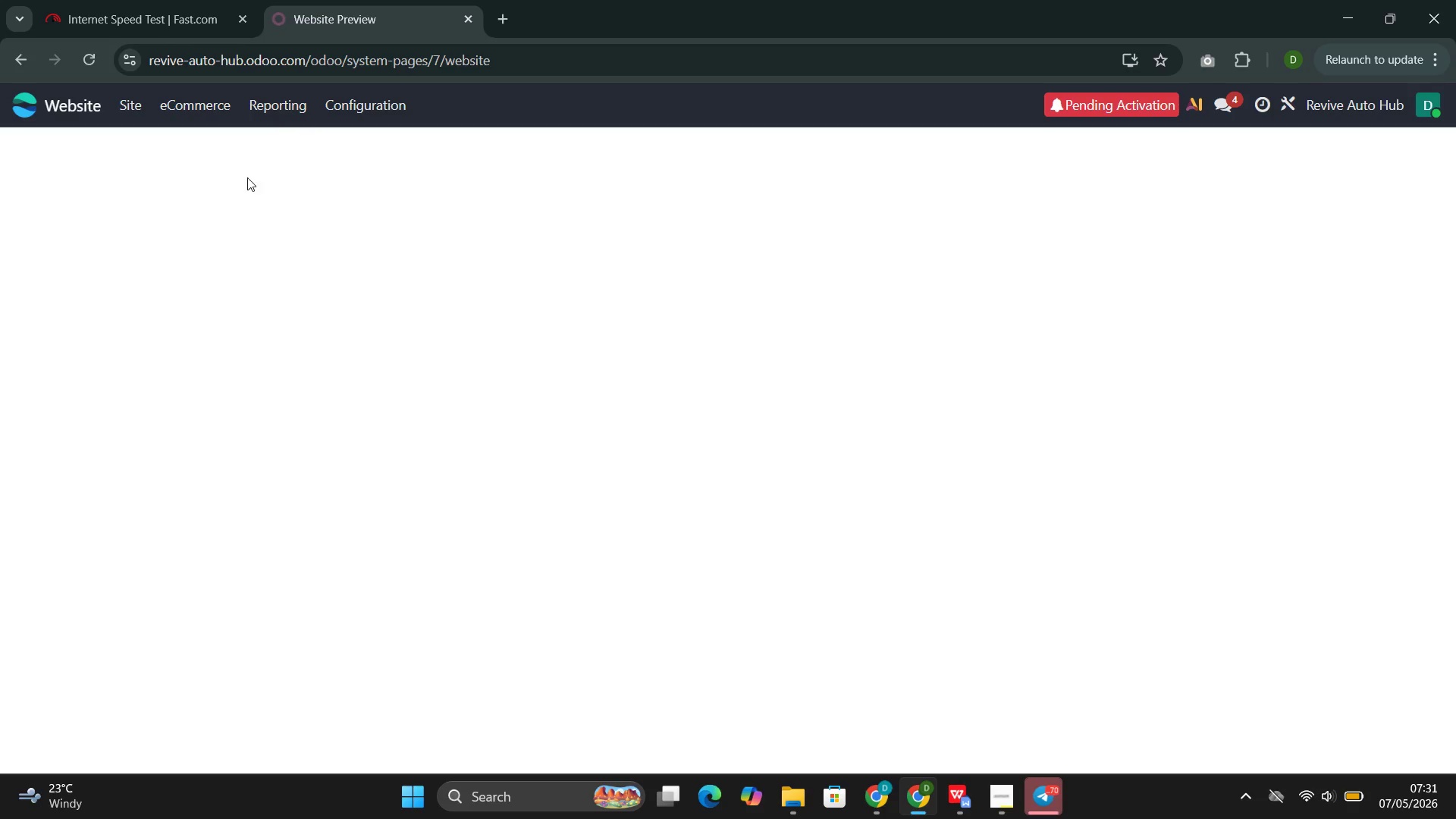 
left_click([345, 115])
 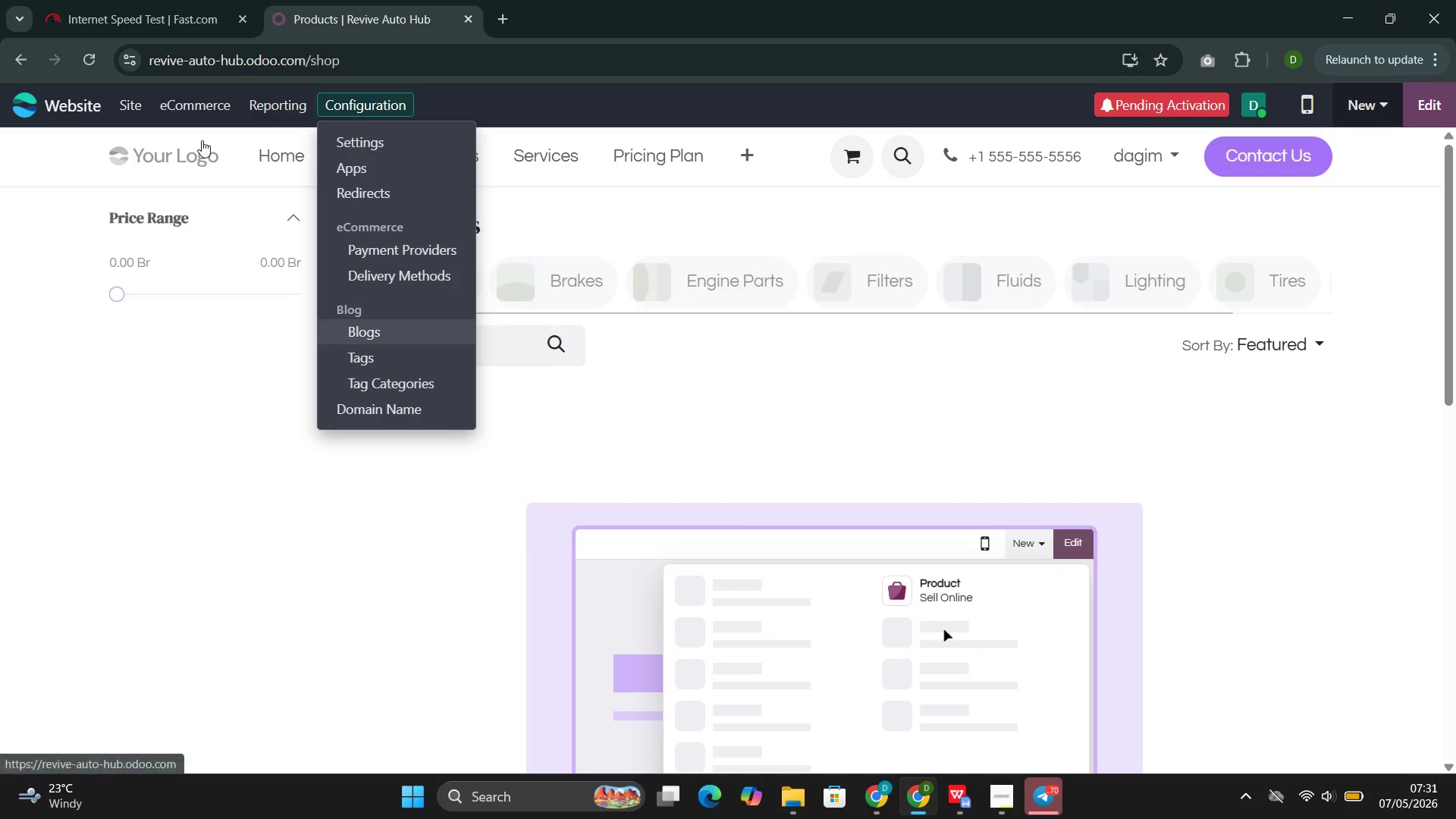 
left_click([140, 107])
 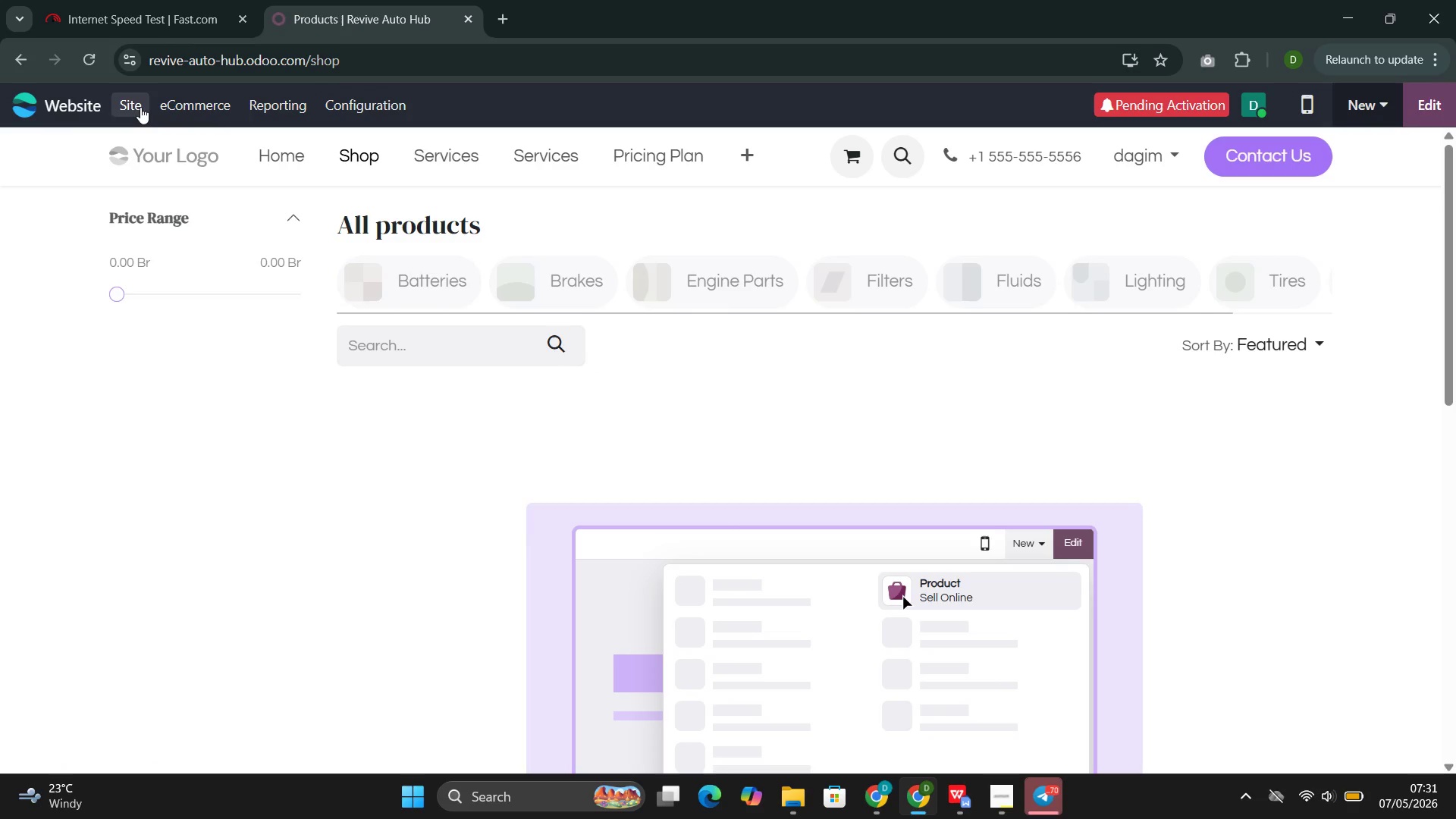 
left_click([140, 107])
 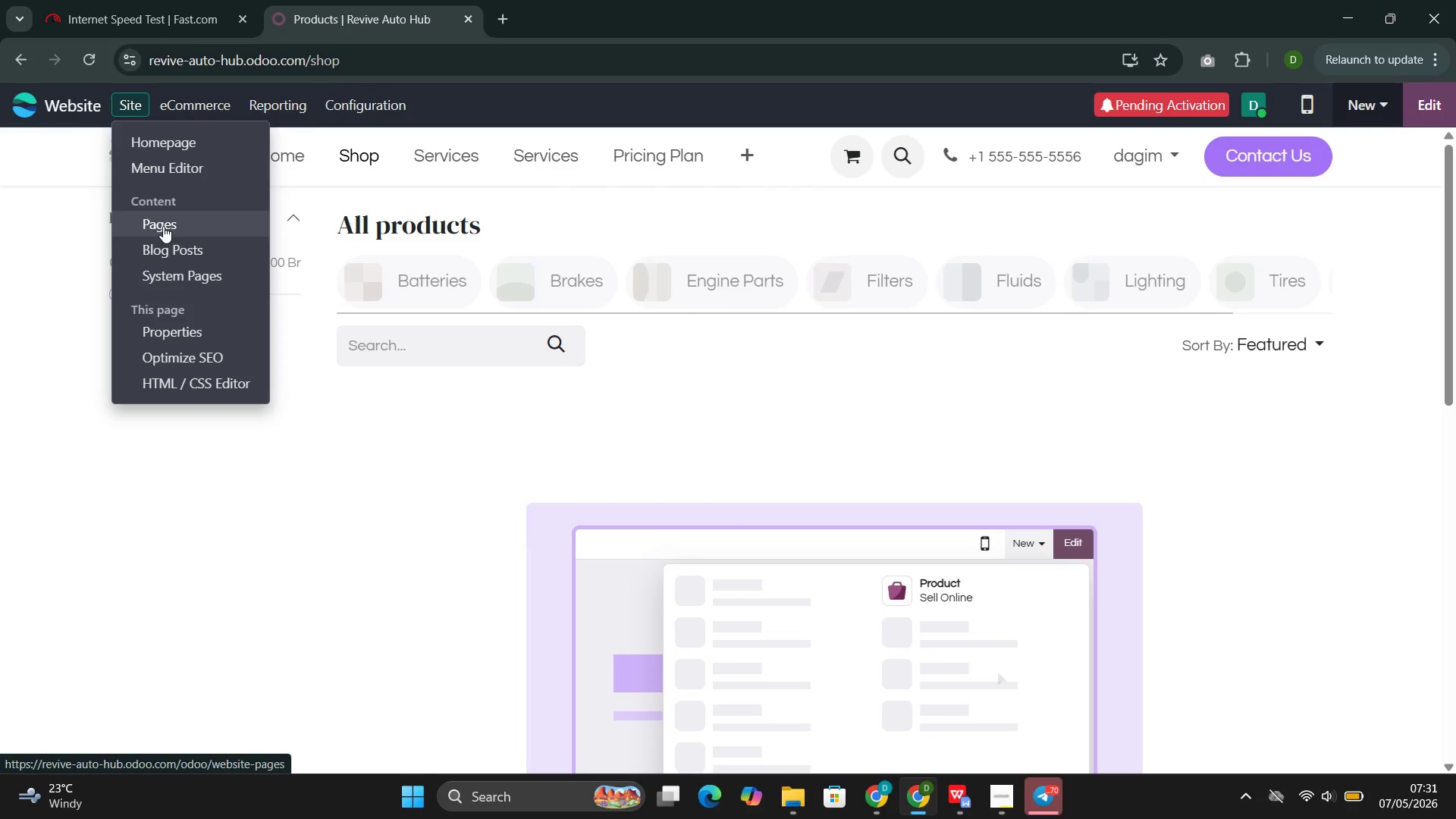 
wait(5.11)
 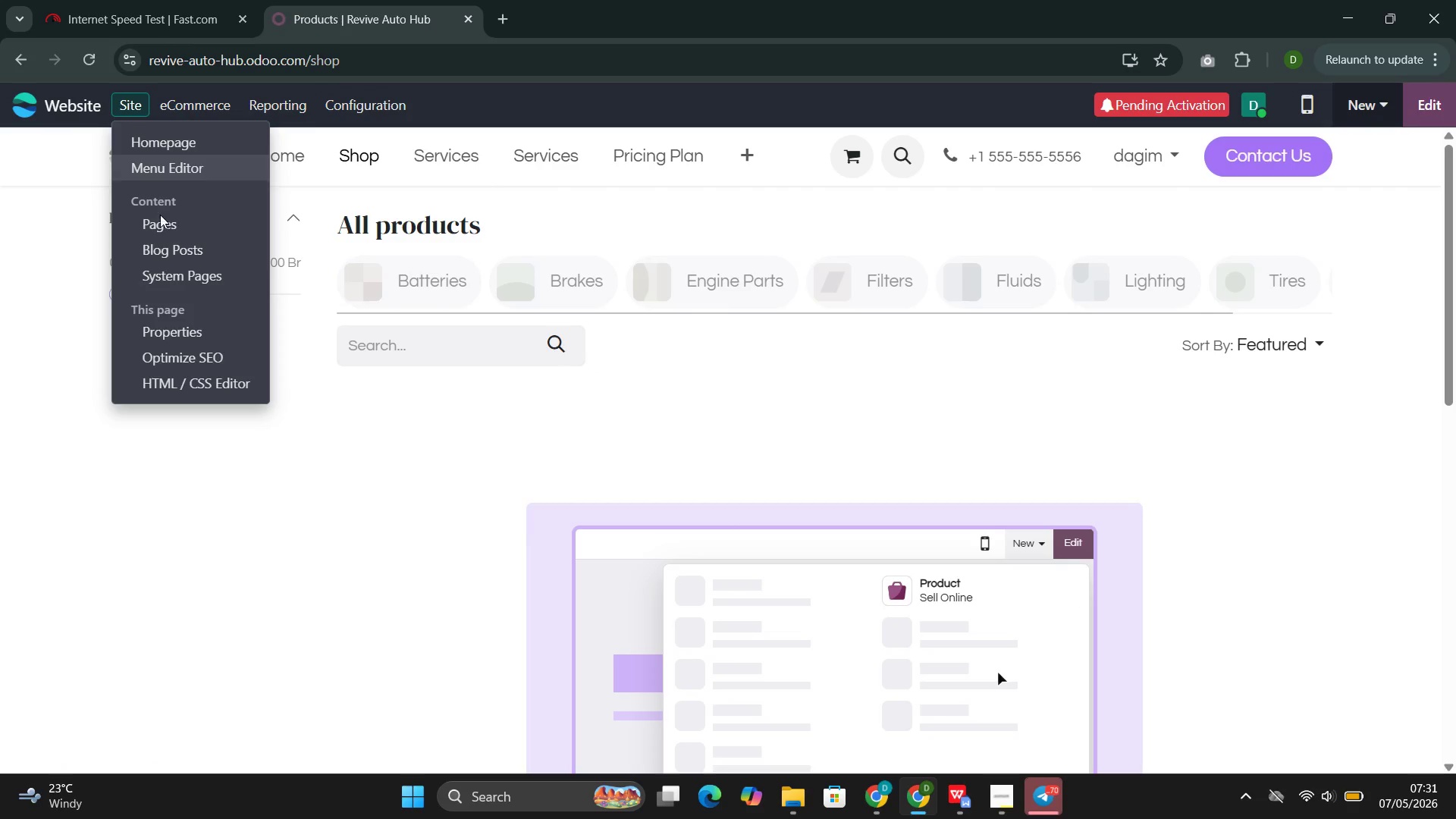 
left_click([169, 178])
 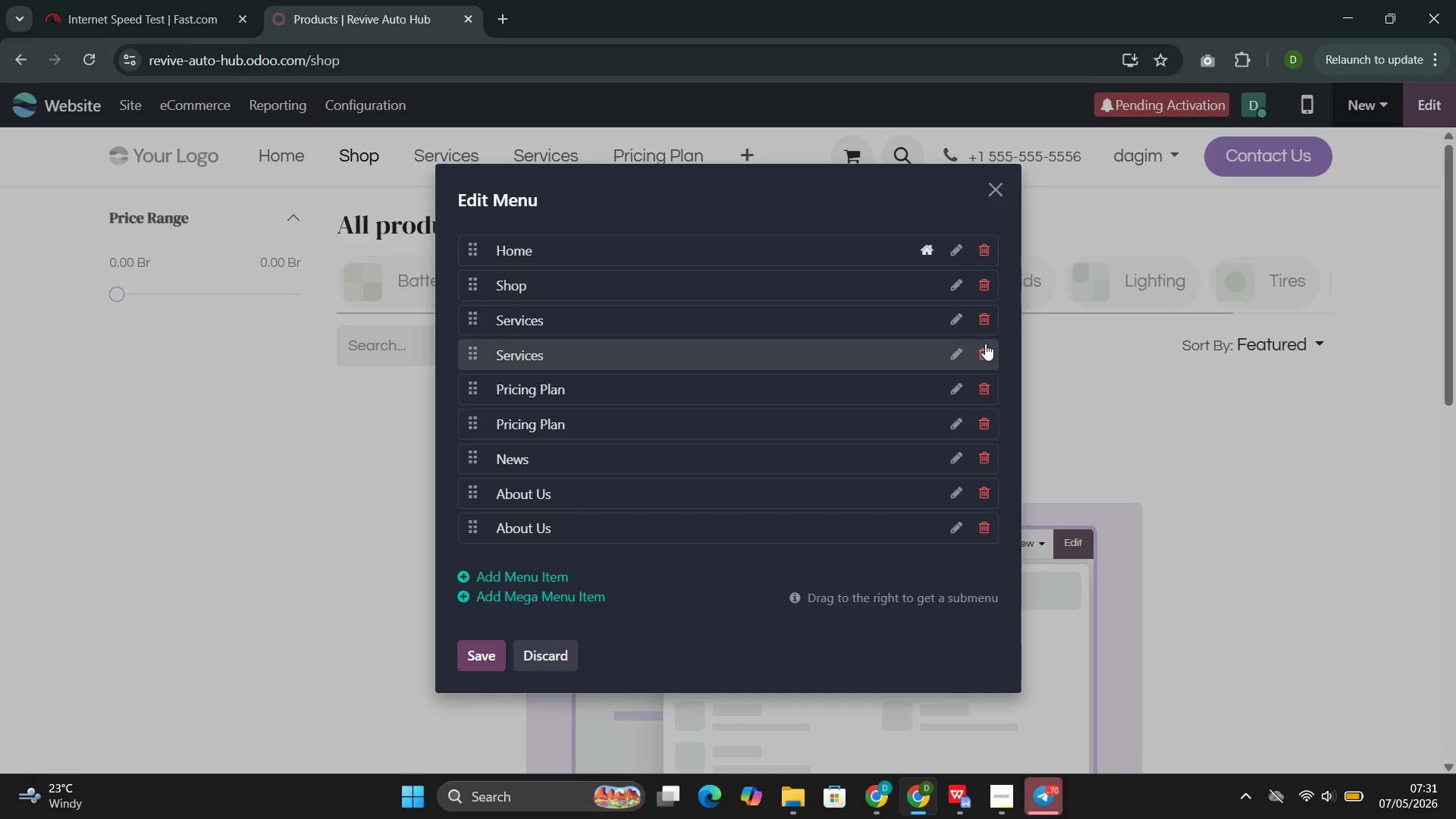 
left_click([984, 357])
 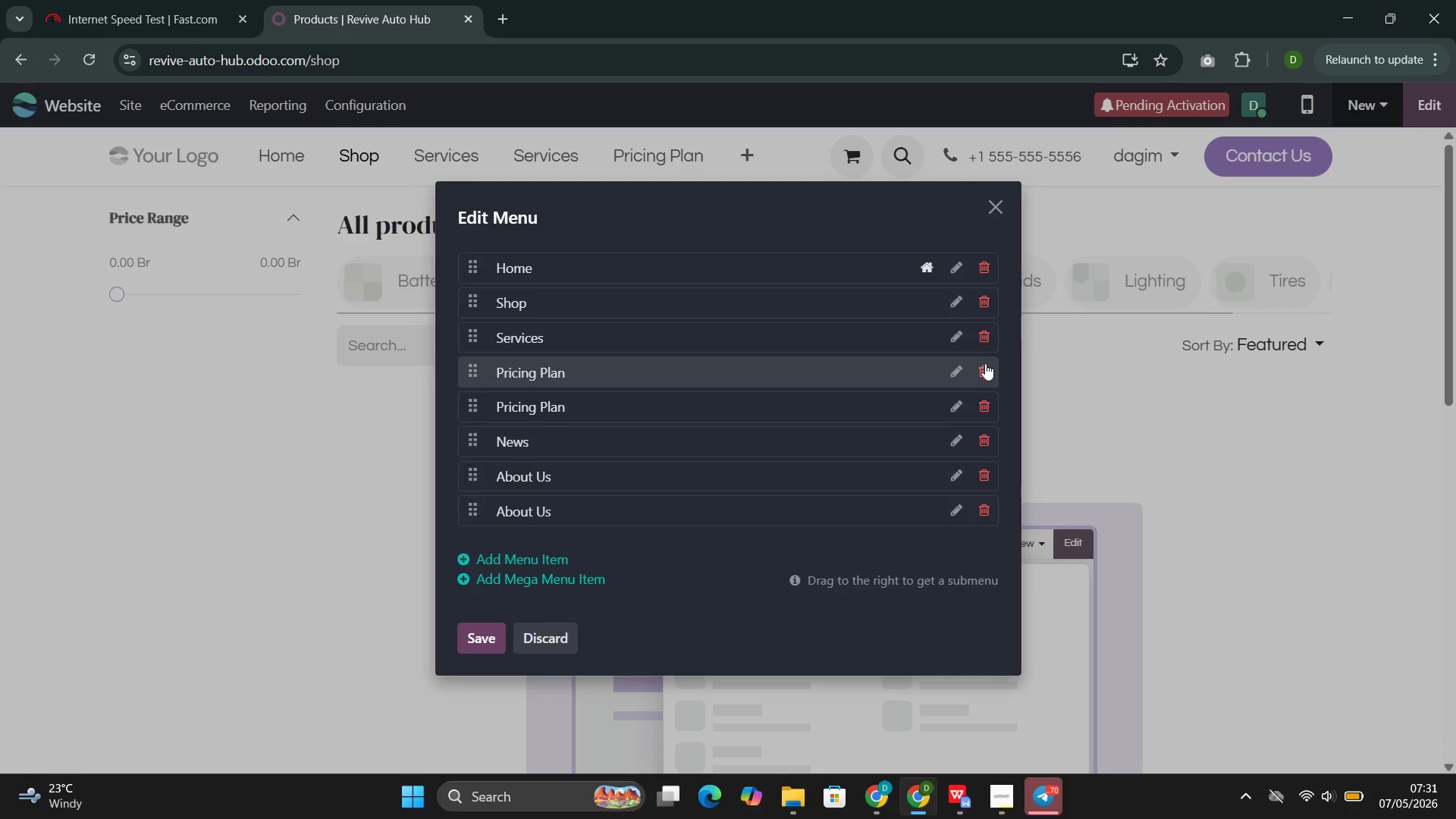 
left_click([981, 374])
 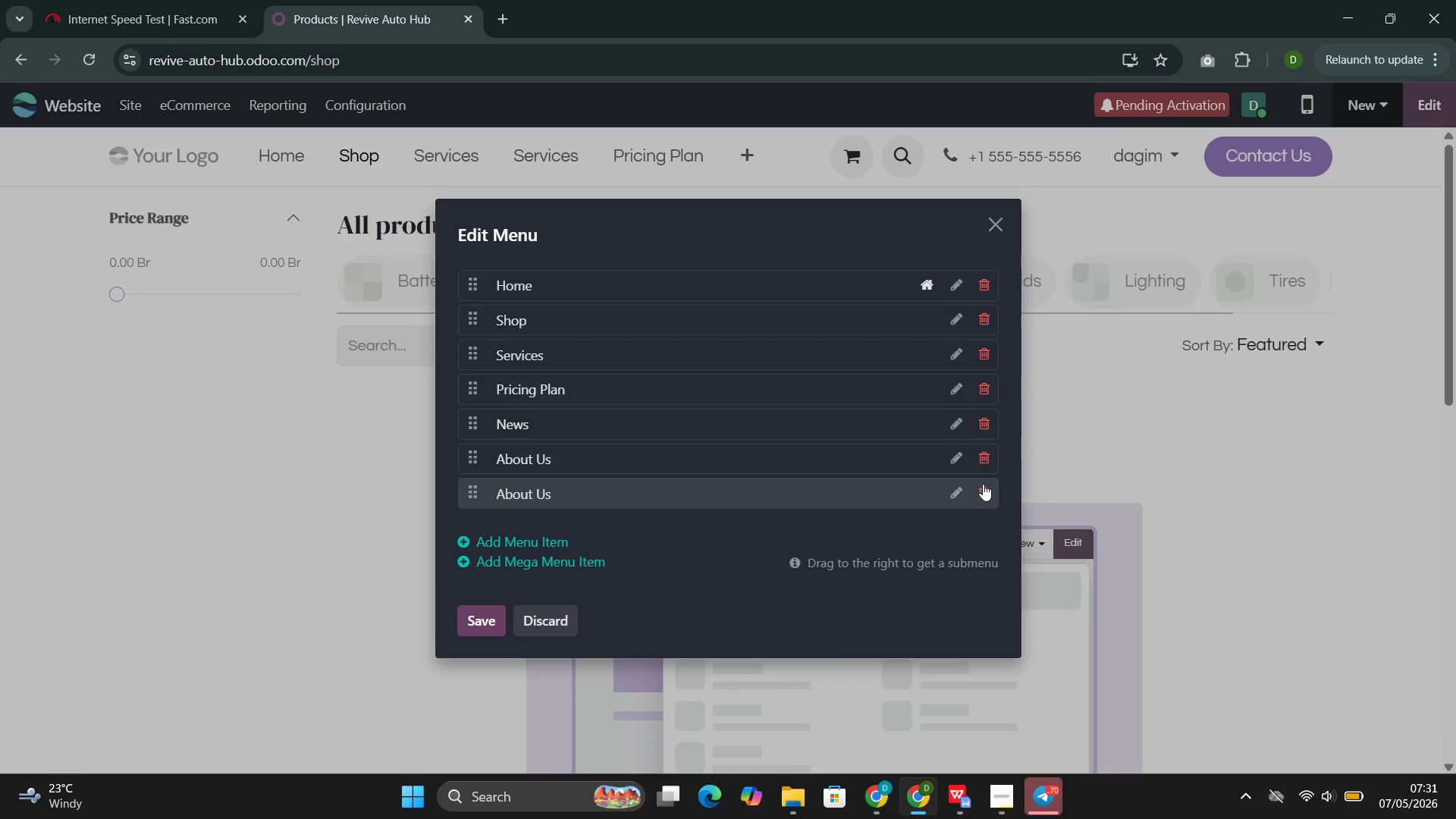 
left_click([983, 487])
 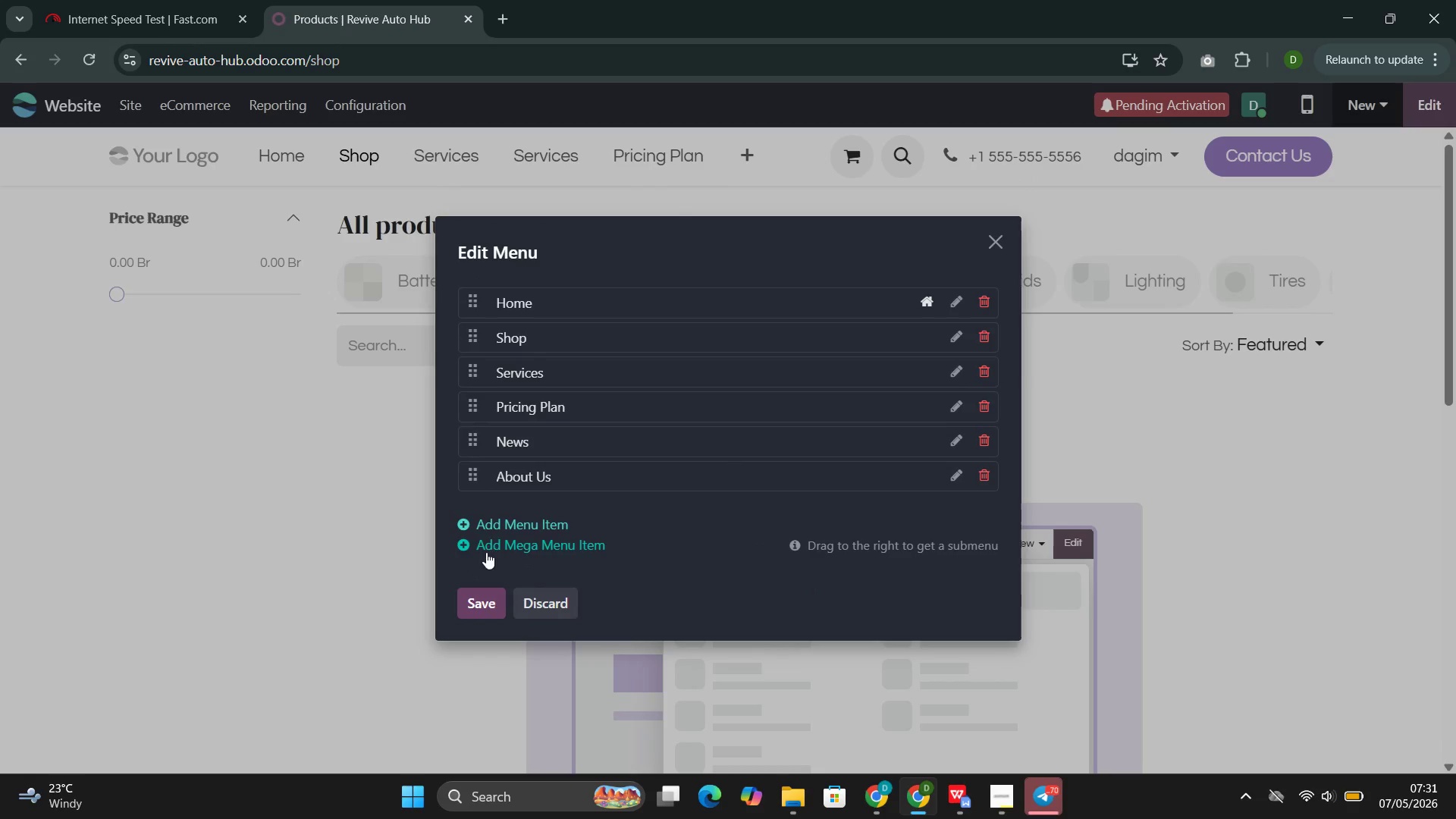 
left_click([482, 608])
 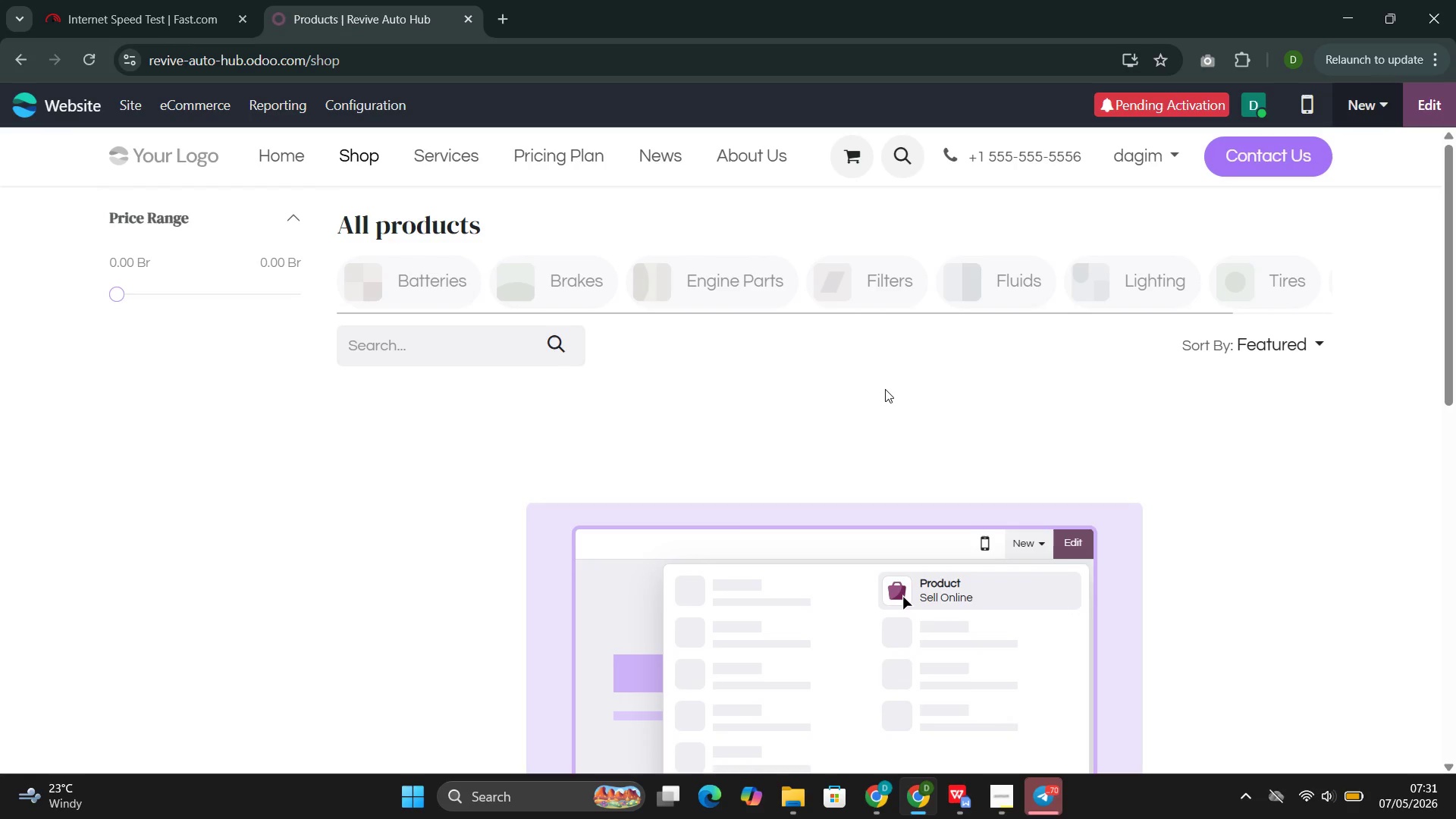 
wait(14.7)
 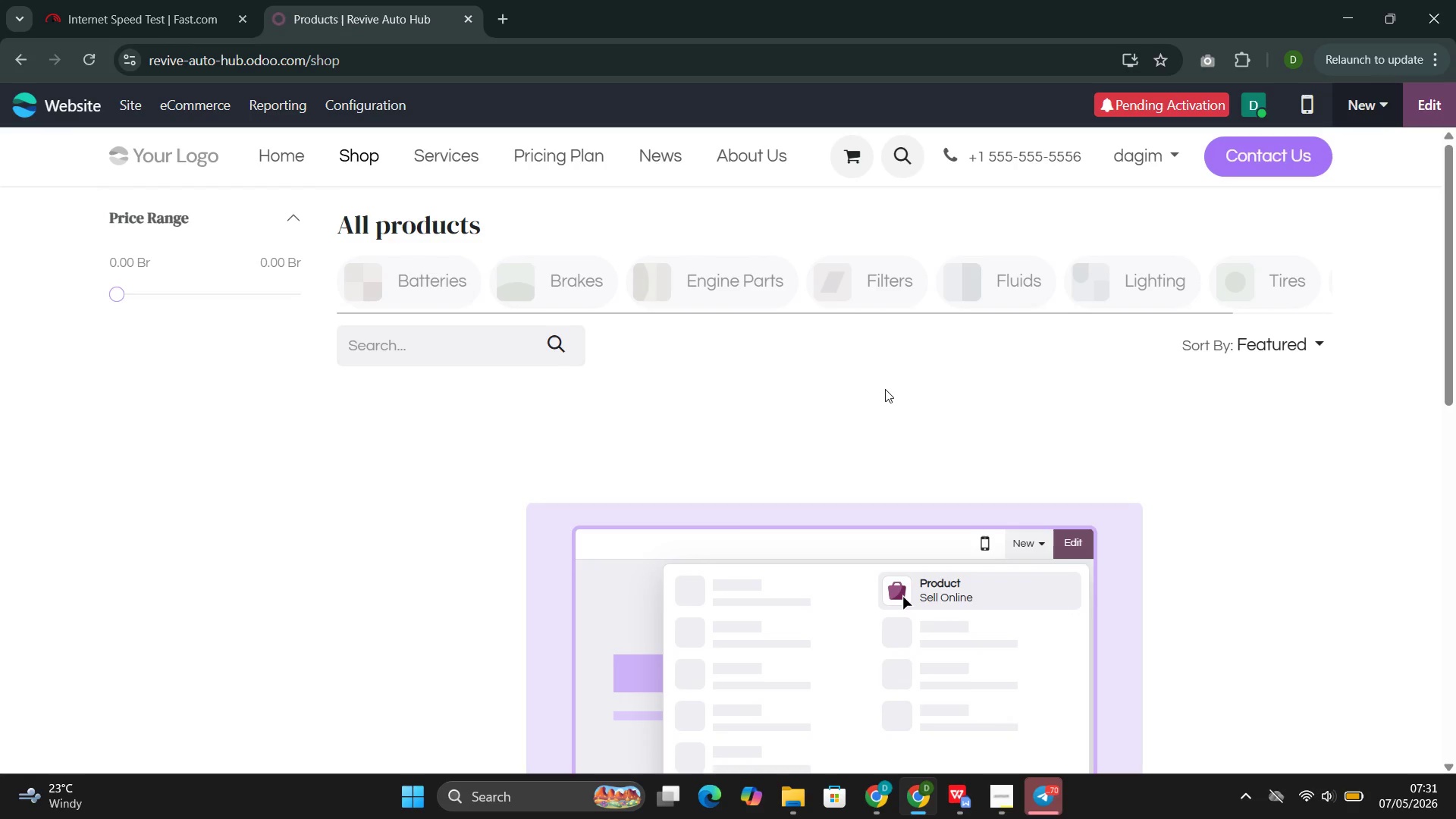 
left_click([133, 104])
 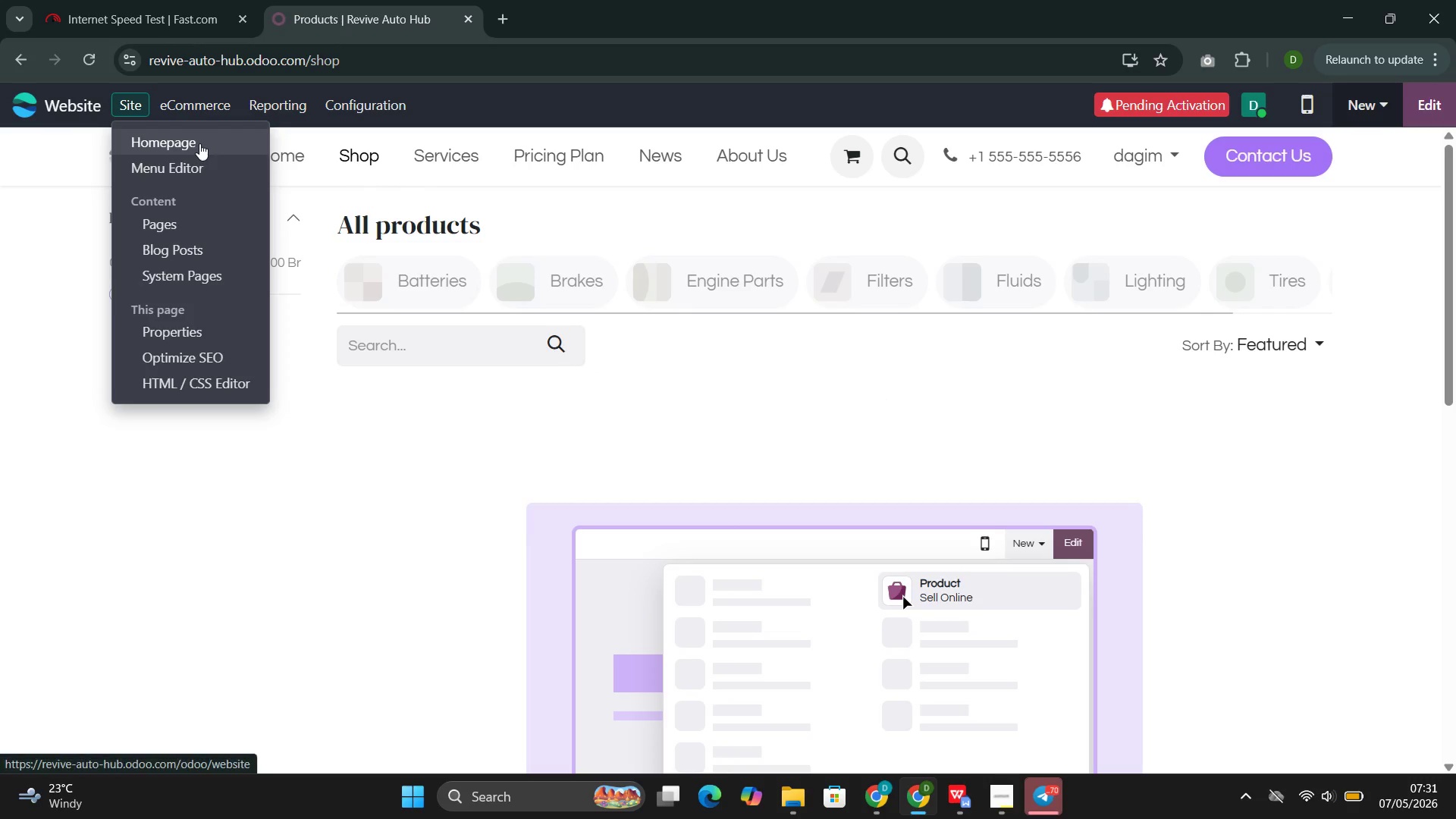 
left_click([202, 144])
 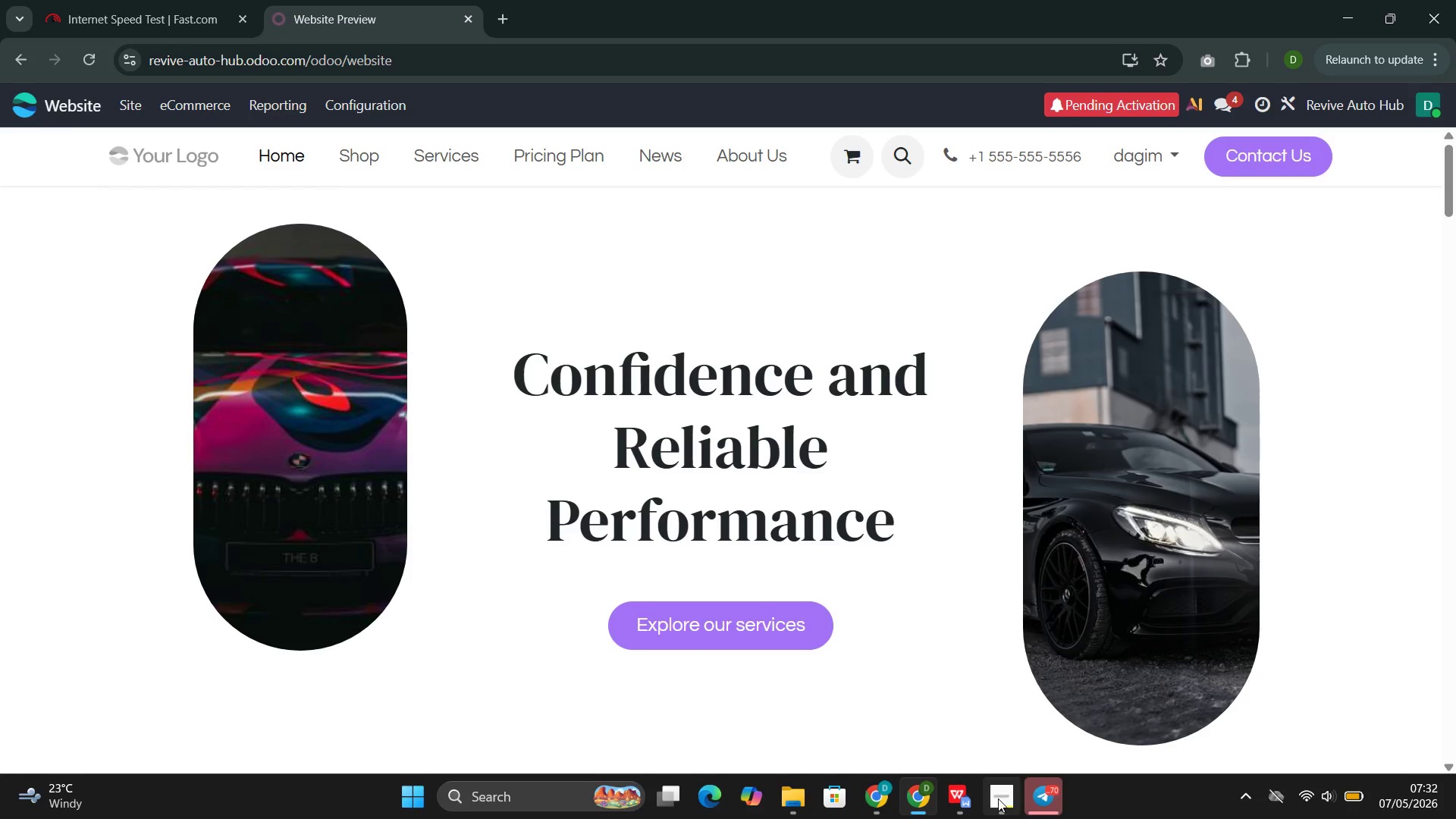 
left_click([952, 702])
 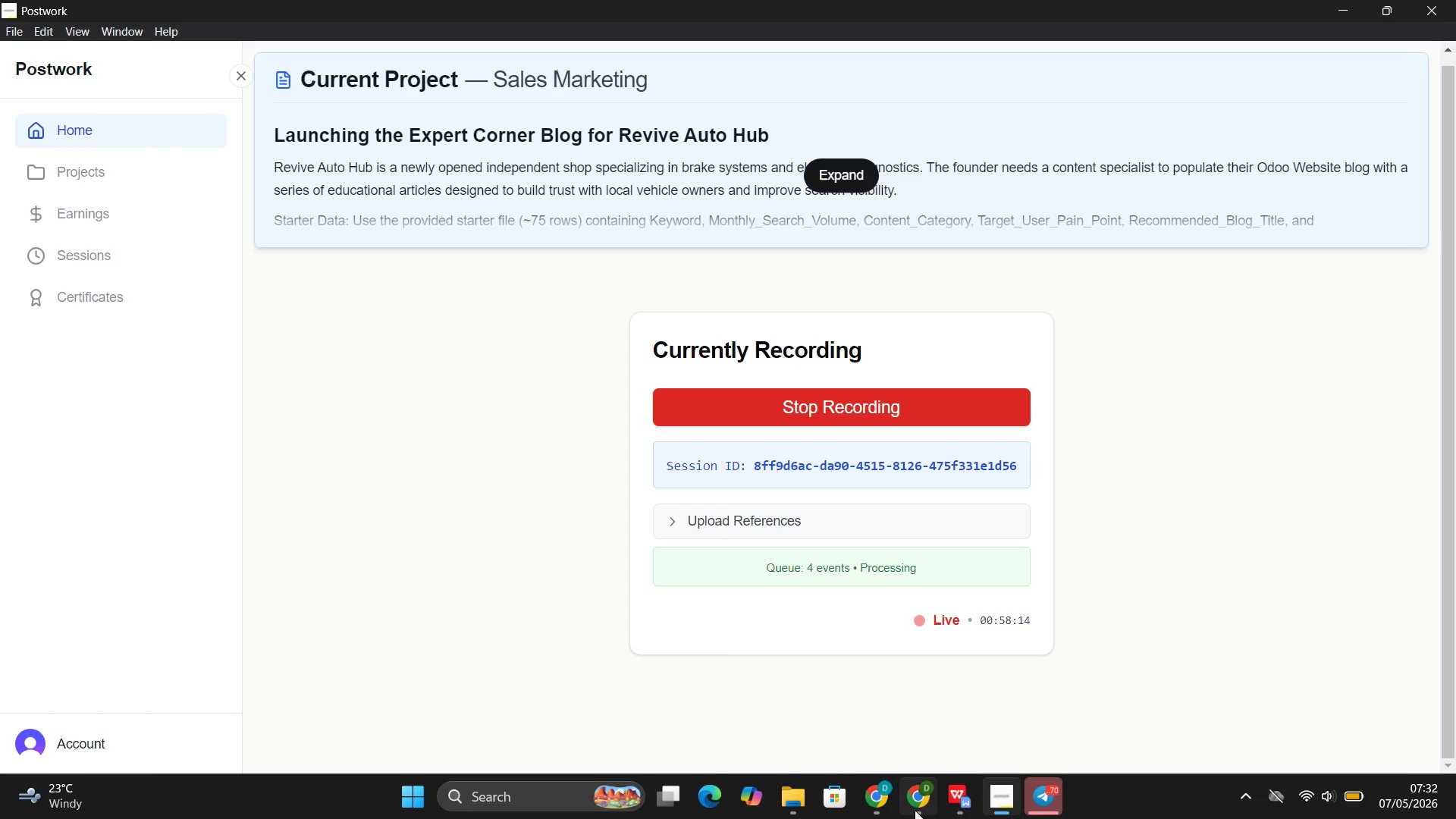 
left_click([883, 698])
 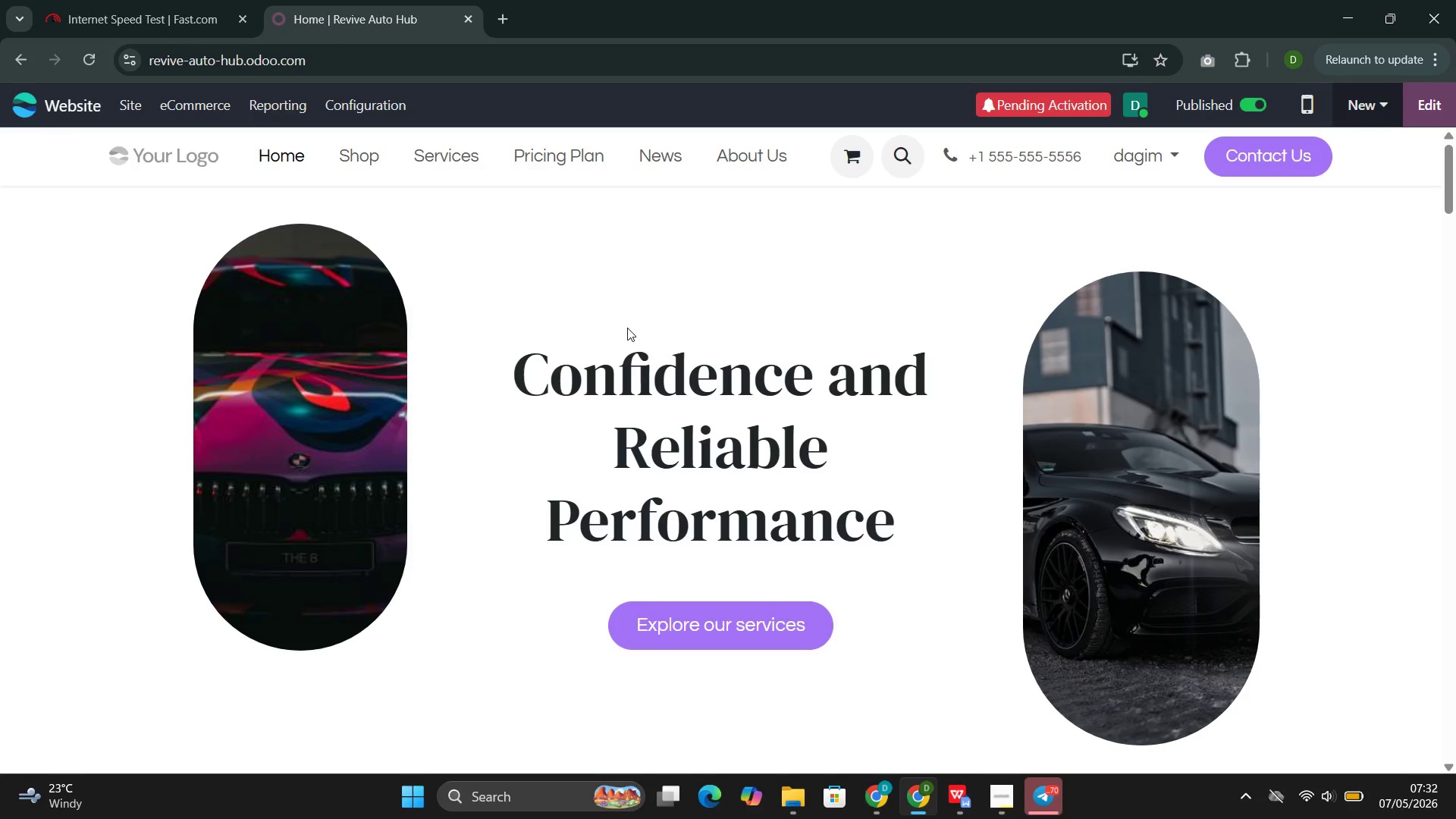 
wait(31.74)
 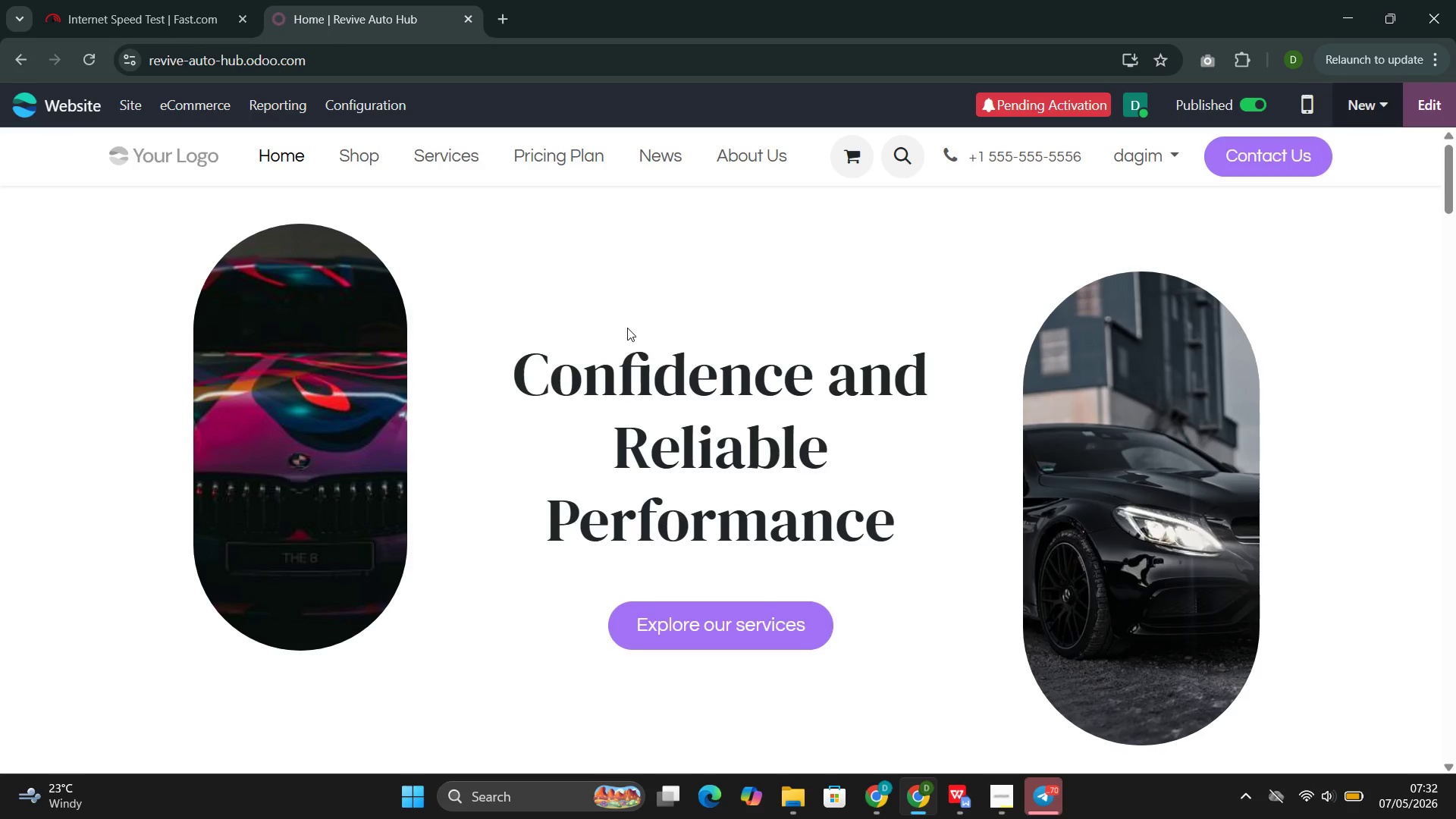 
left_click([642, 161])
 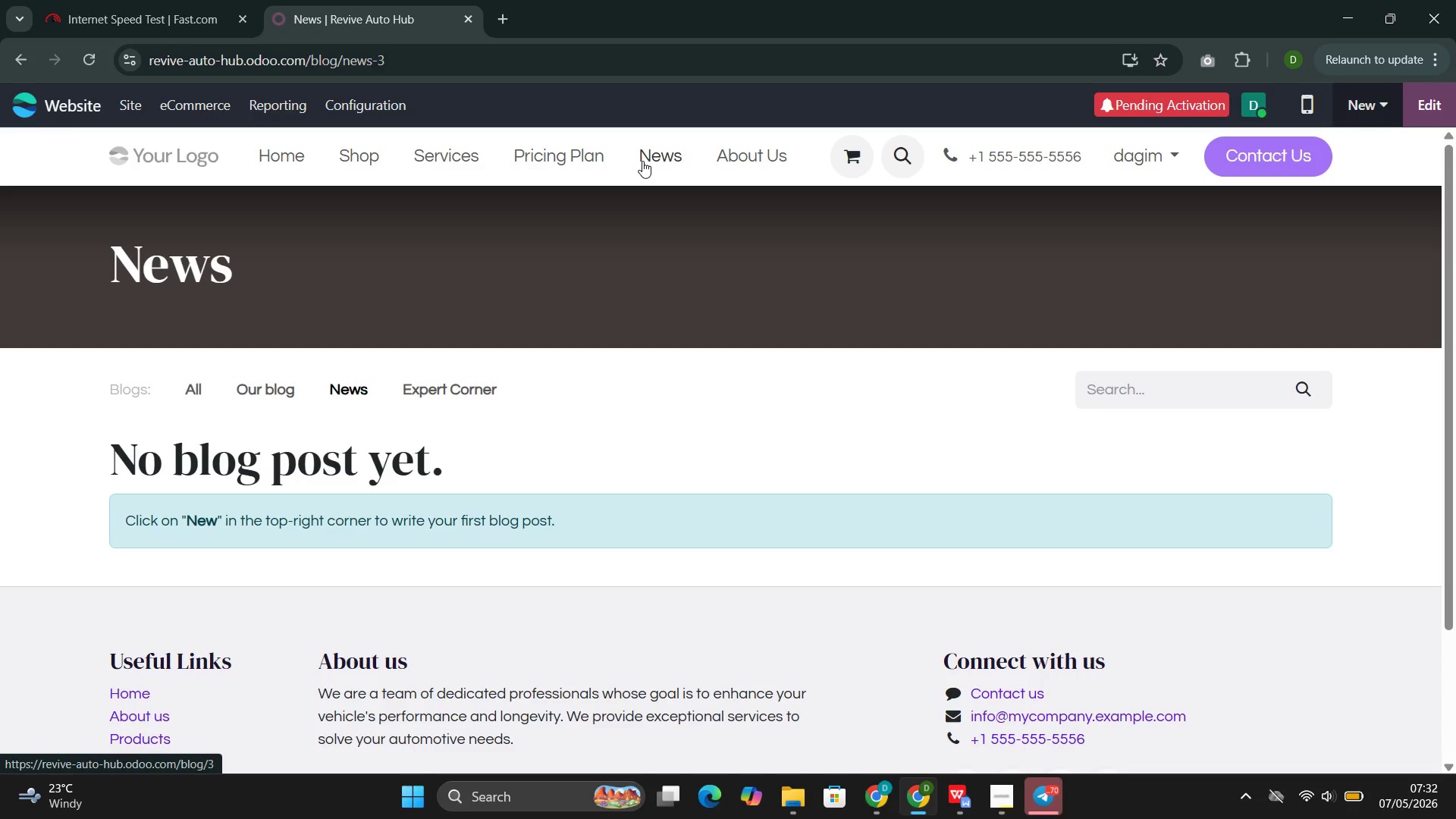 
wait(5.78)
 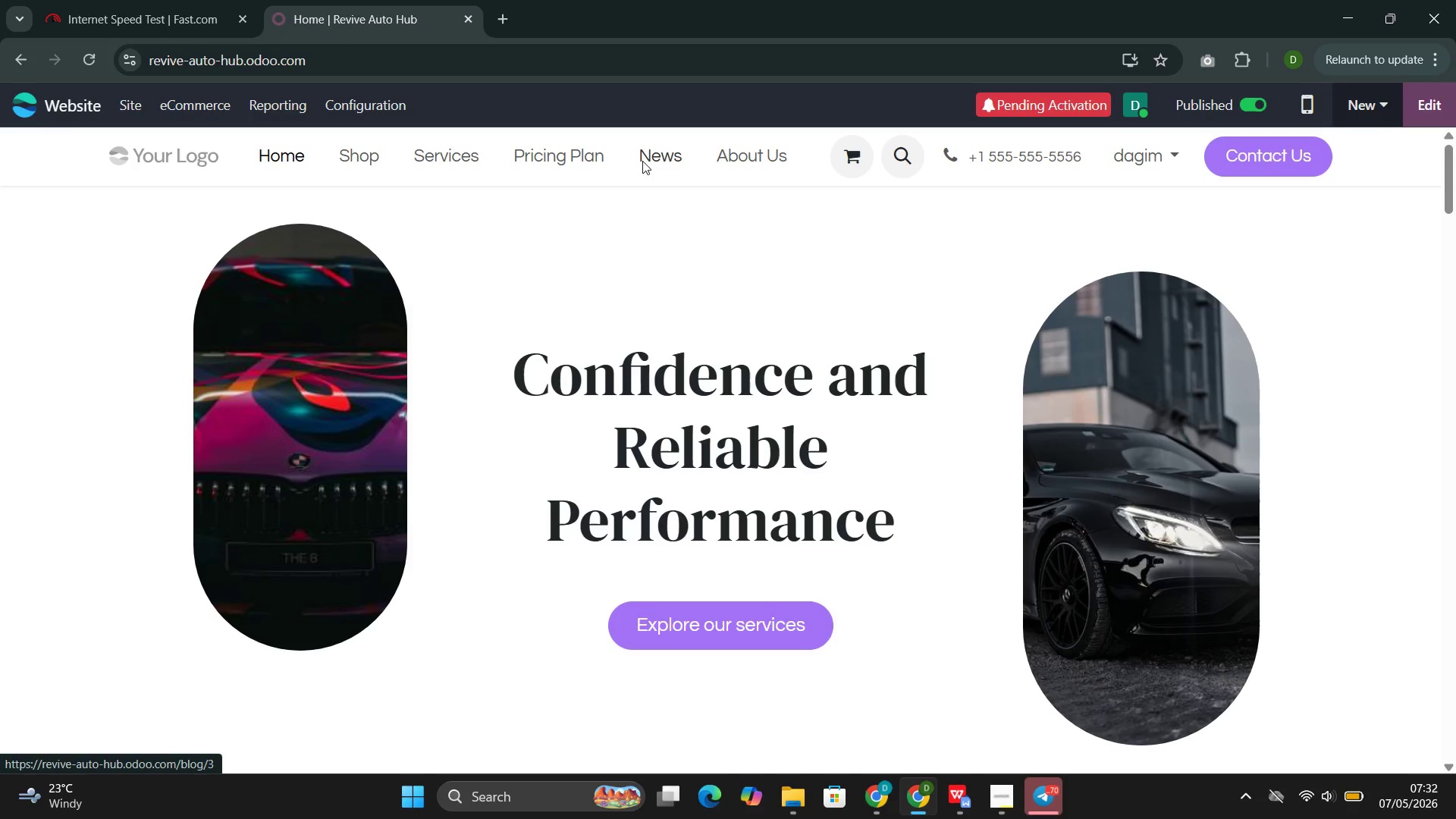 
left_click([460, 397])
 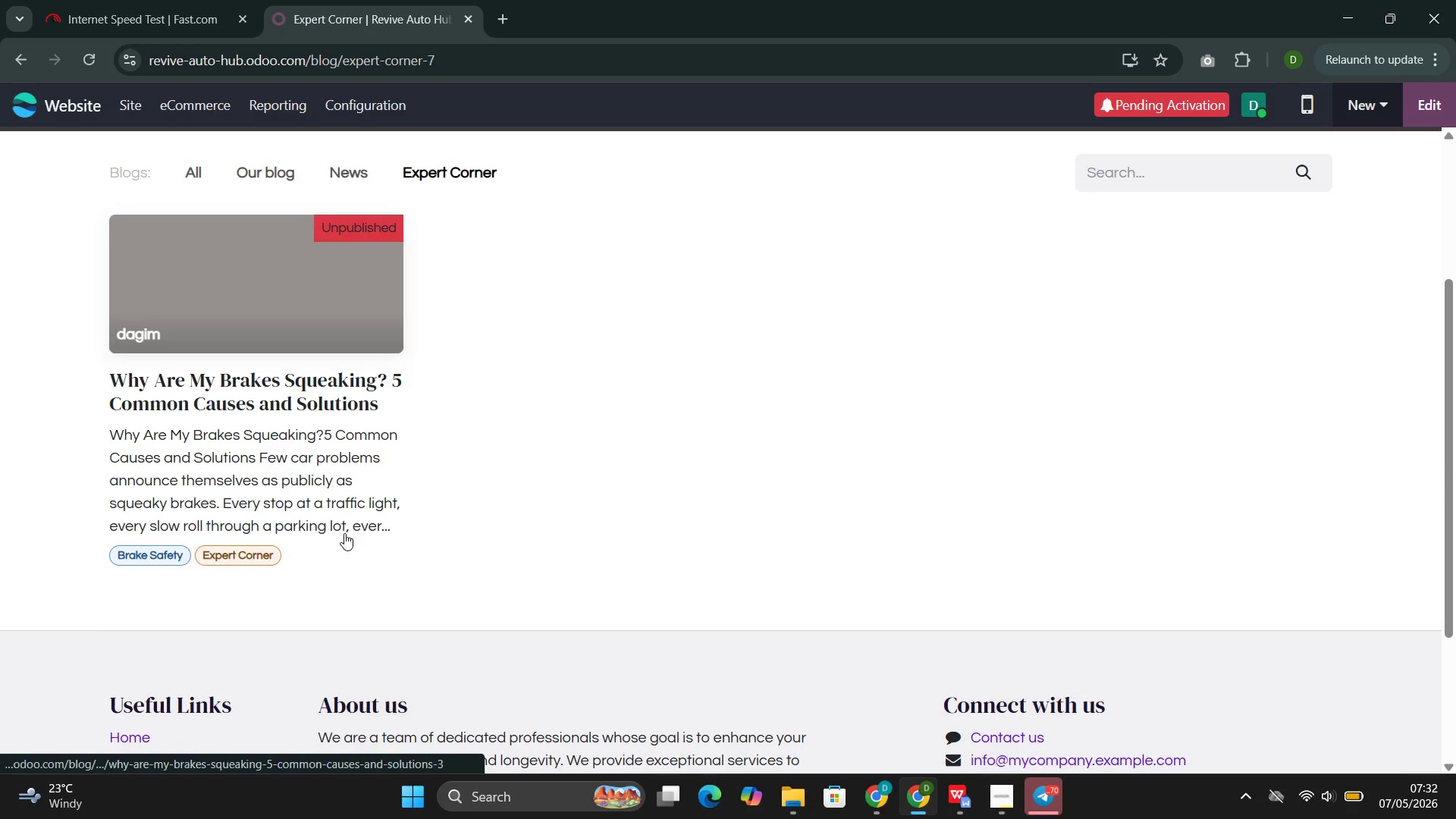 
wait(6.33)
 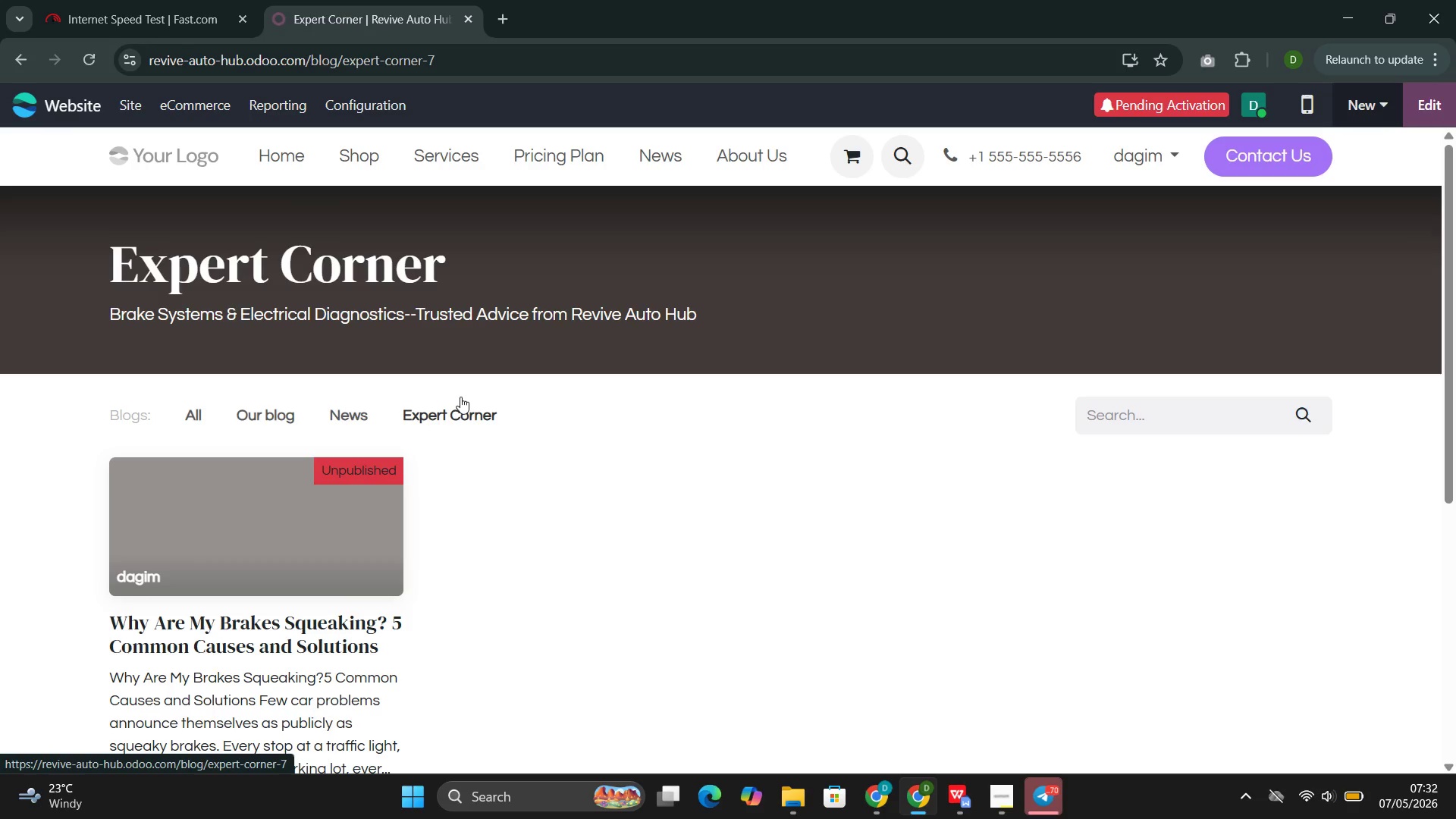 
left_click([265, 288])
 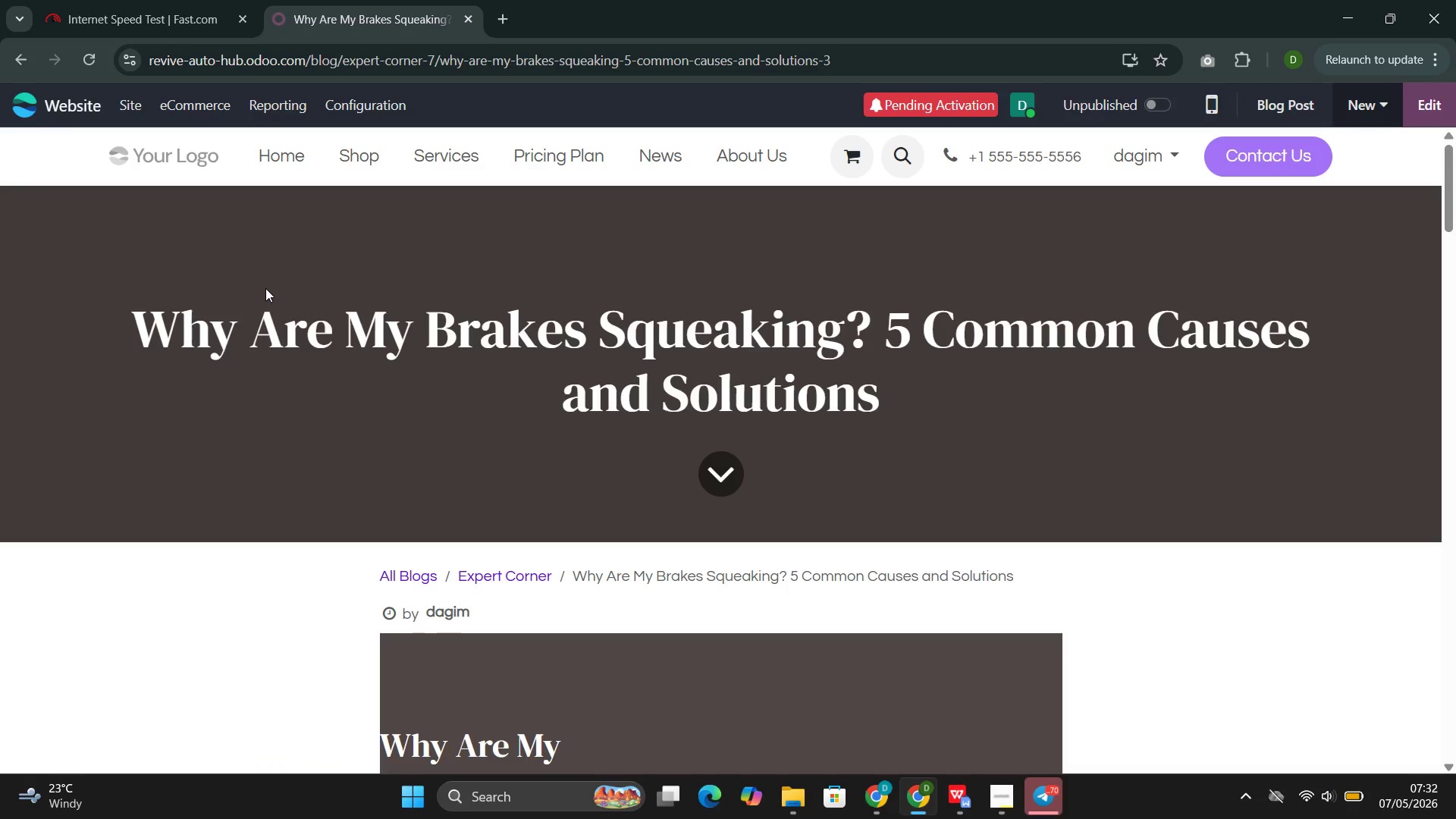 
wait(14.77)
 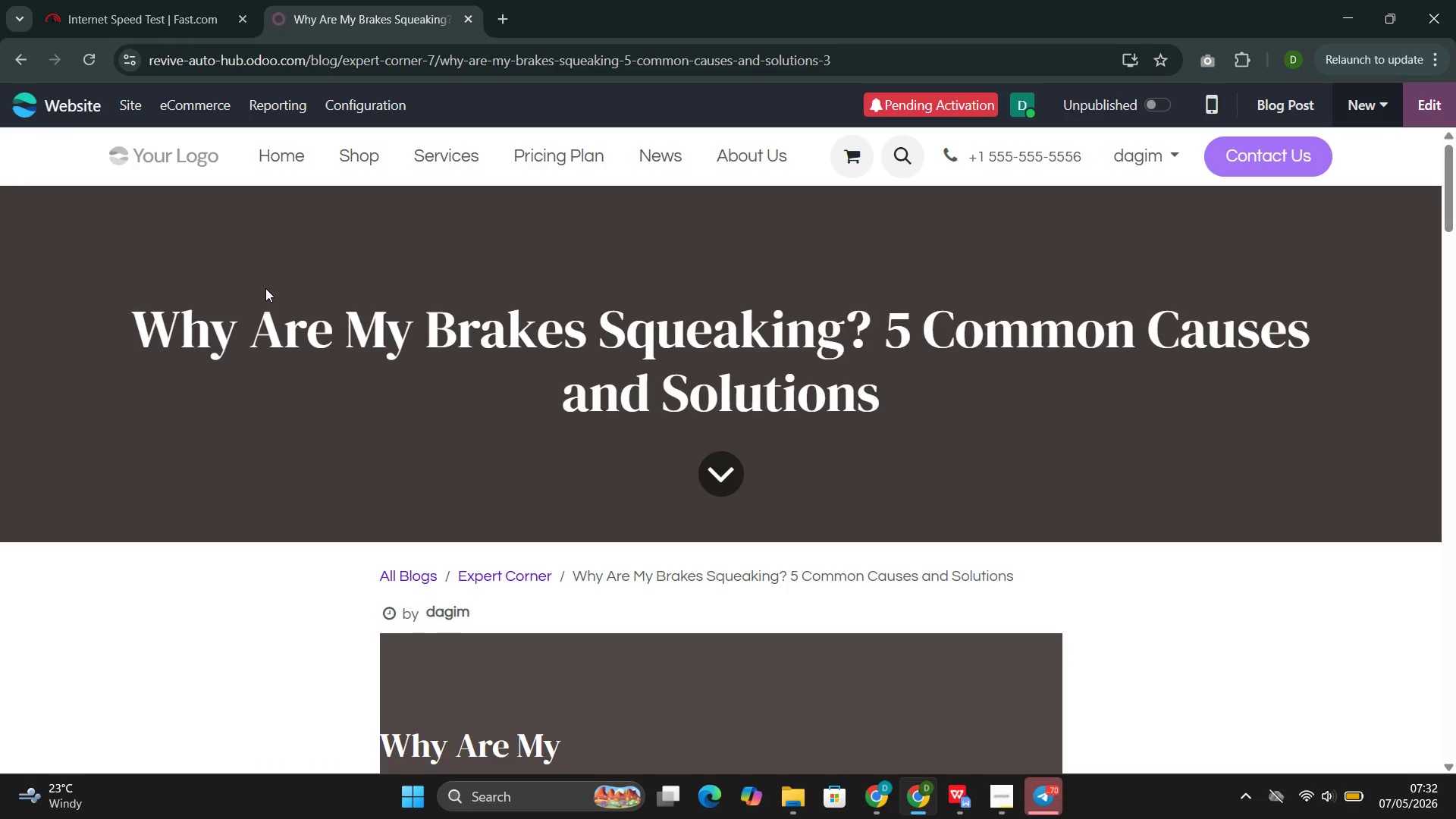 
mouse_move([883, 764])
 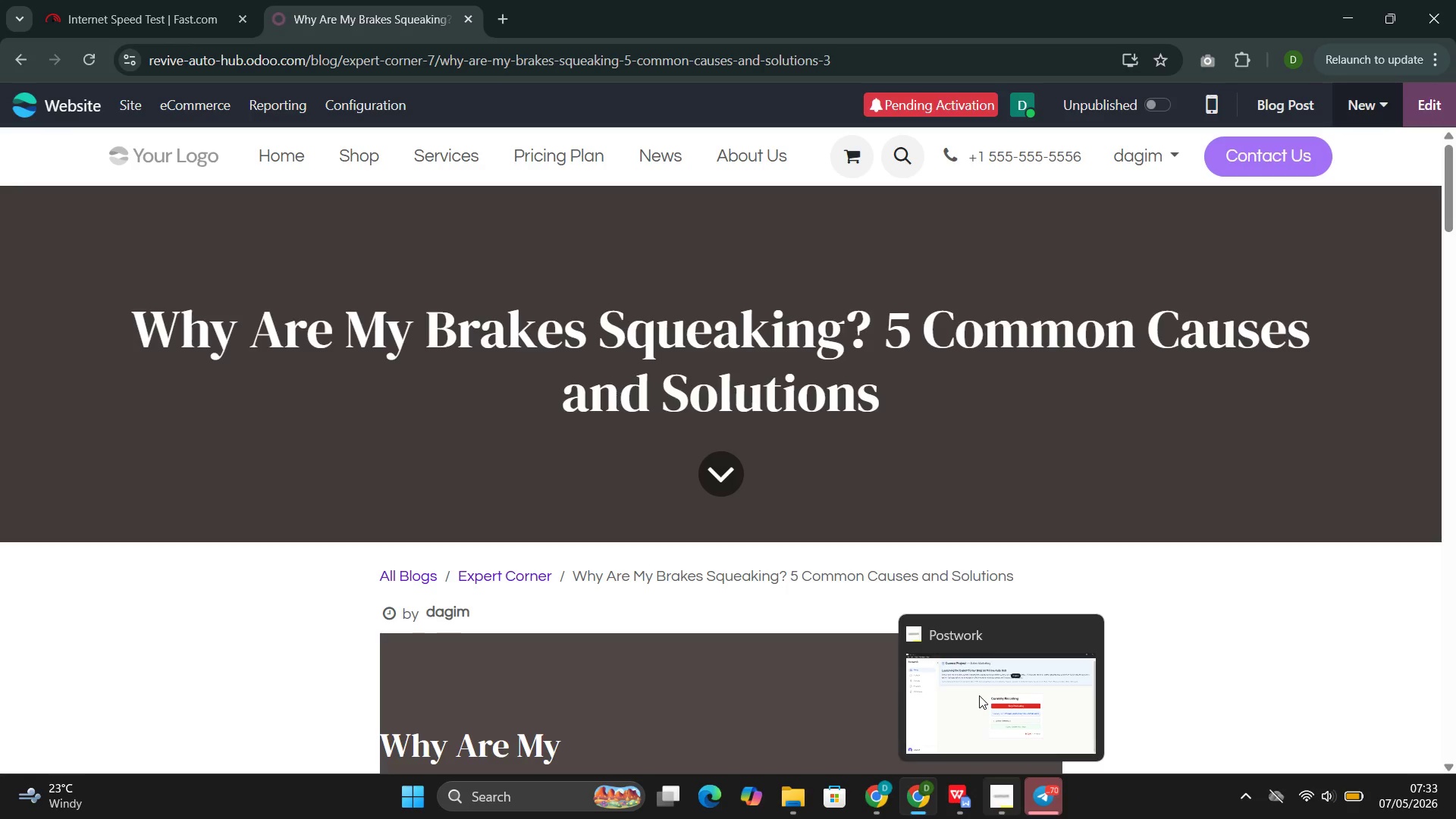 
left_click([979, 697])